 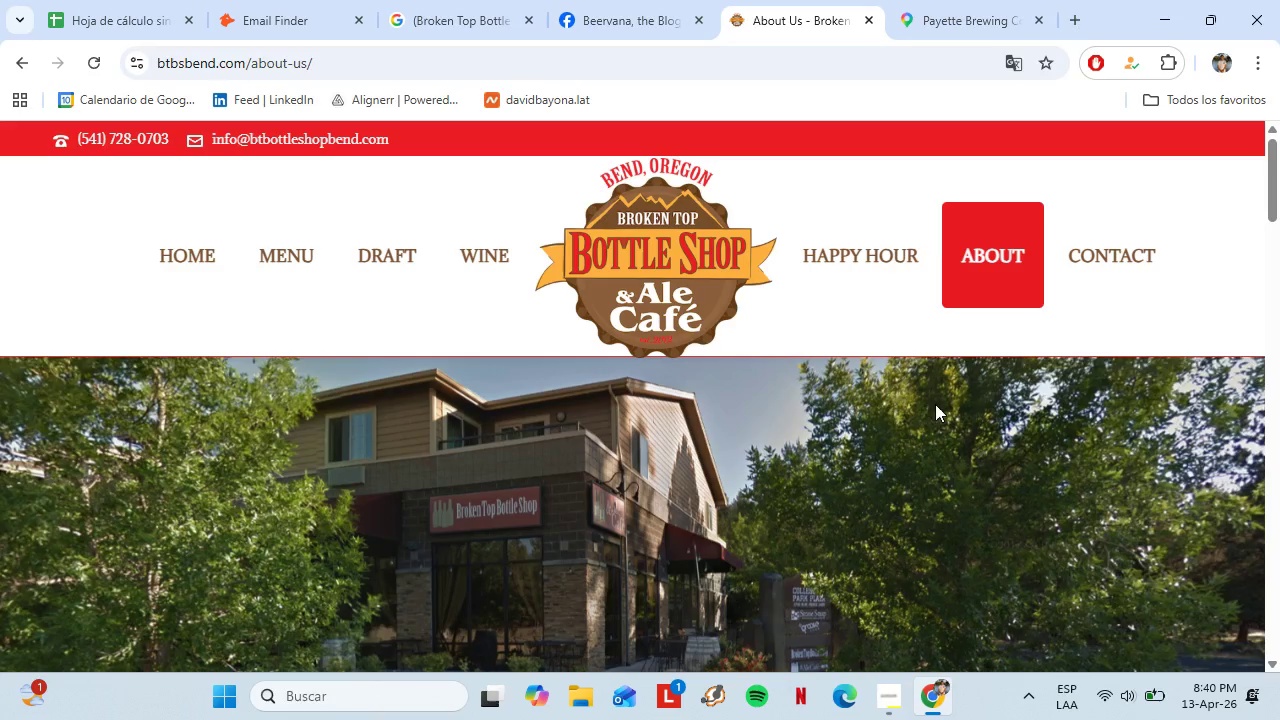 
scroll: coordinate [881, 406], scroll_direction: down, amount: 3.0
 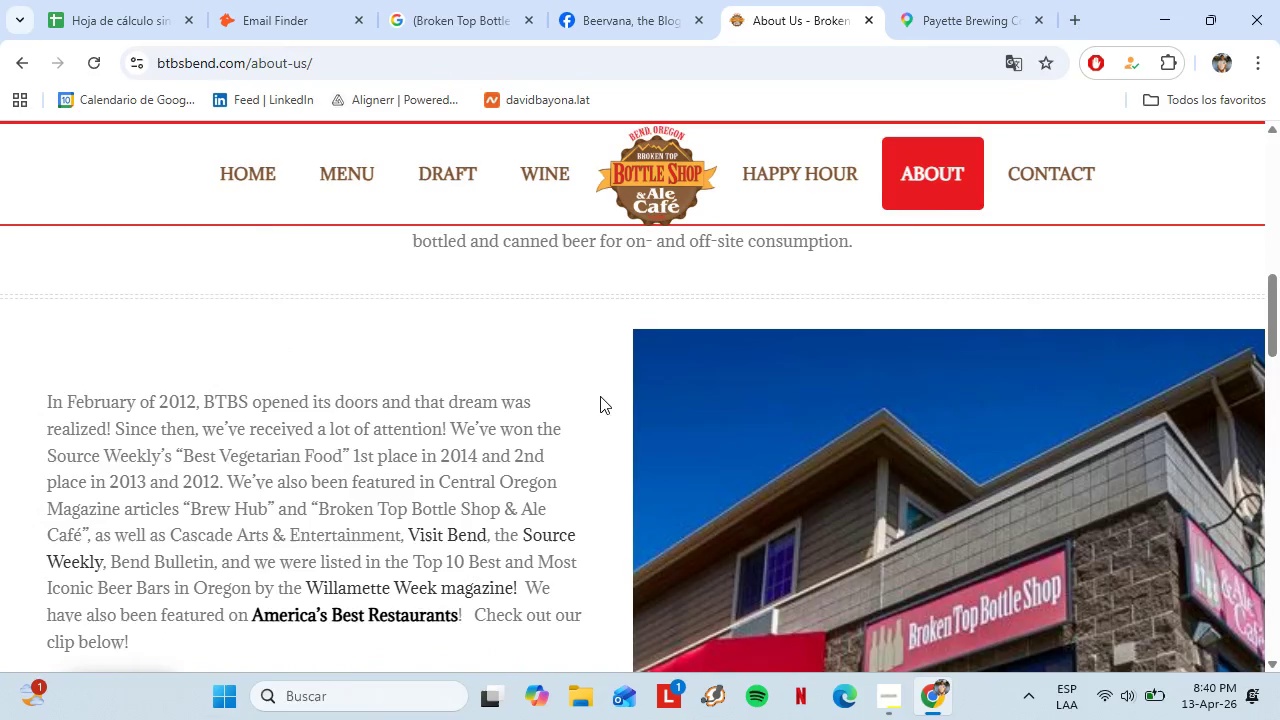 
scroll: coordinate [596, 398], scroll_direction: up, amount: 2.0
 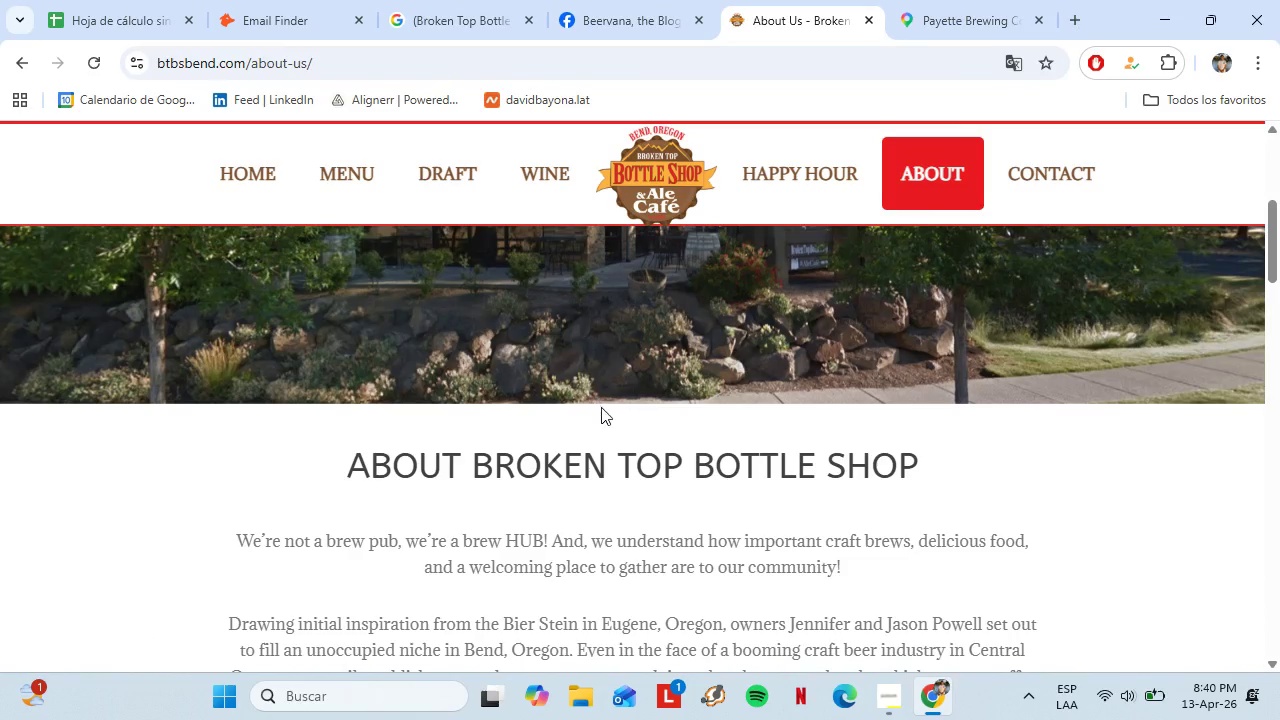 
scroll: coordinate [634, 406], scroll_direction: down, amount: 2.0
 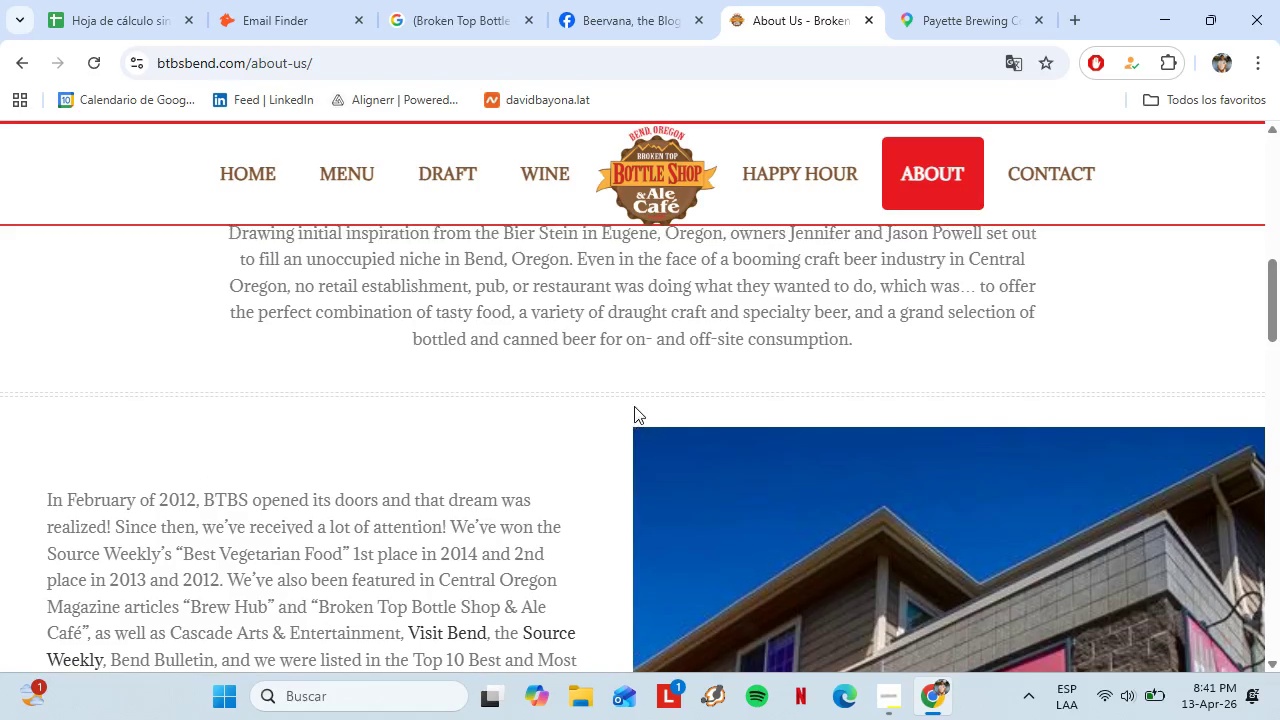 
scroll: coordinate [634, 406], scroll_direction: up, amount: 1.0
 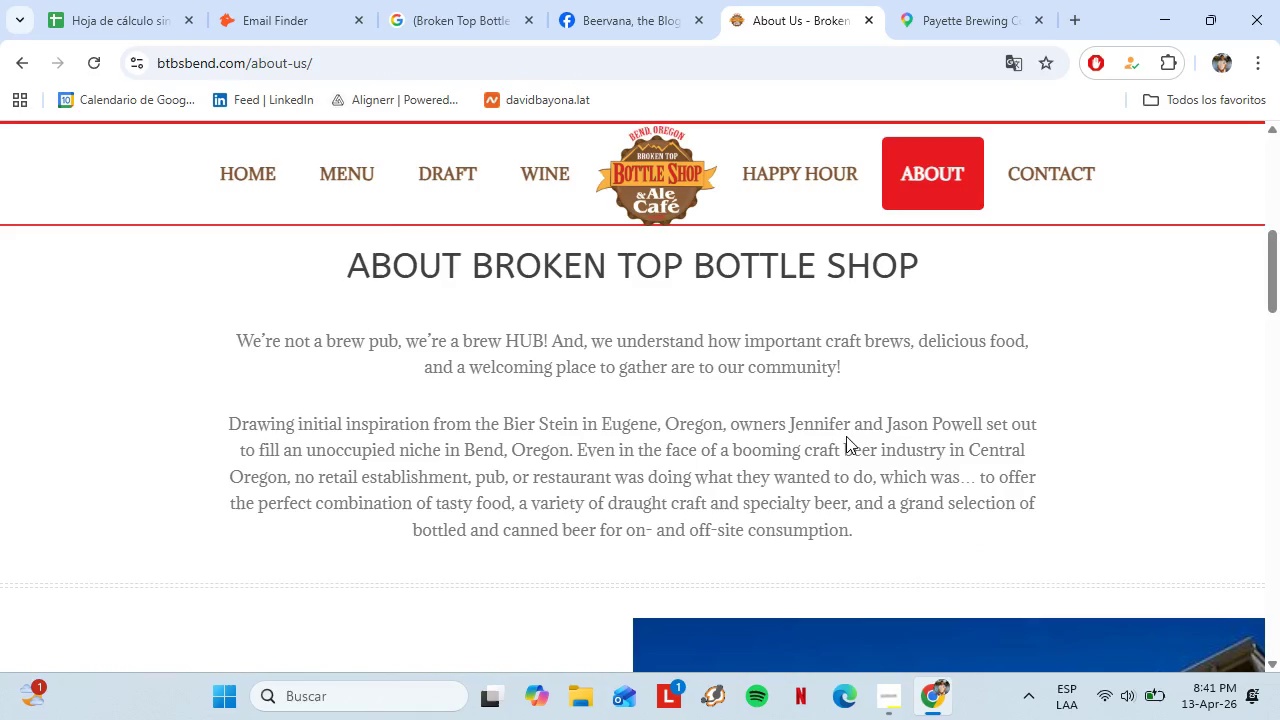 
left_click([439, 0])
 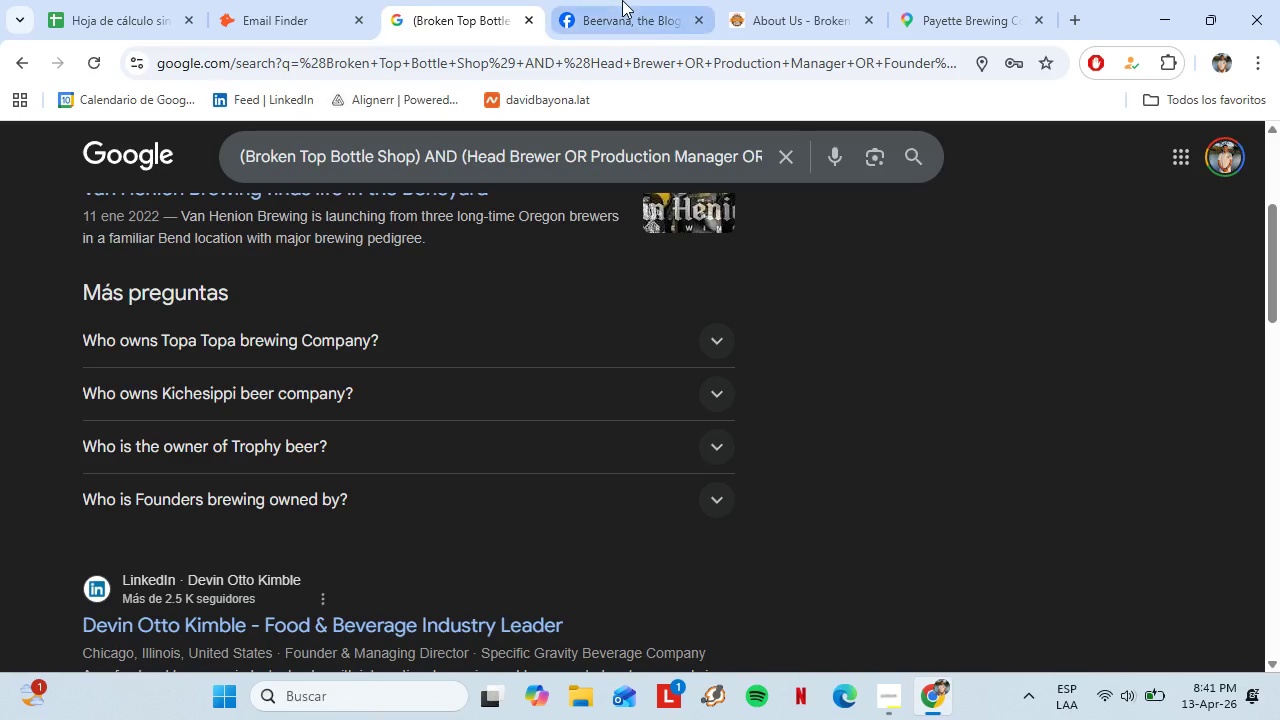 
left_click([623, 0])
 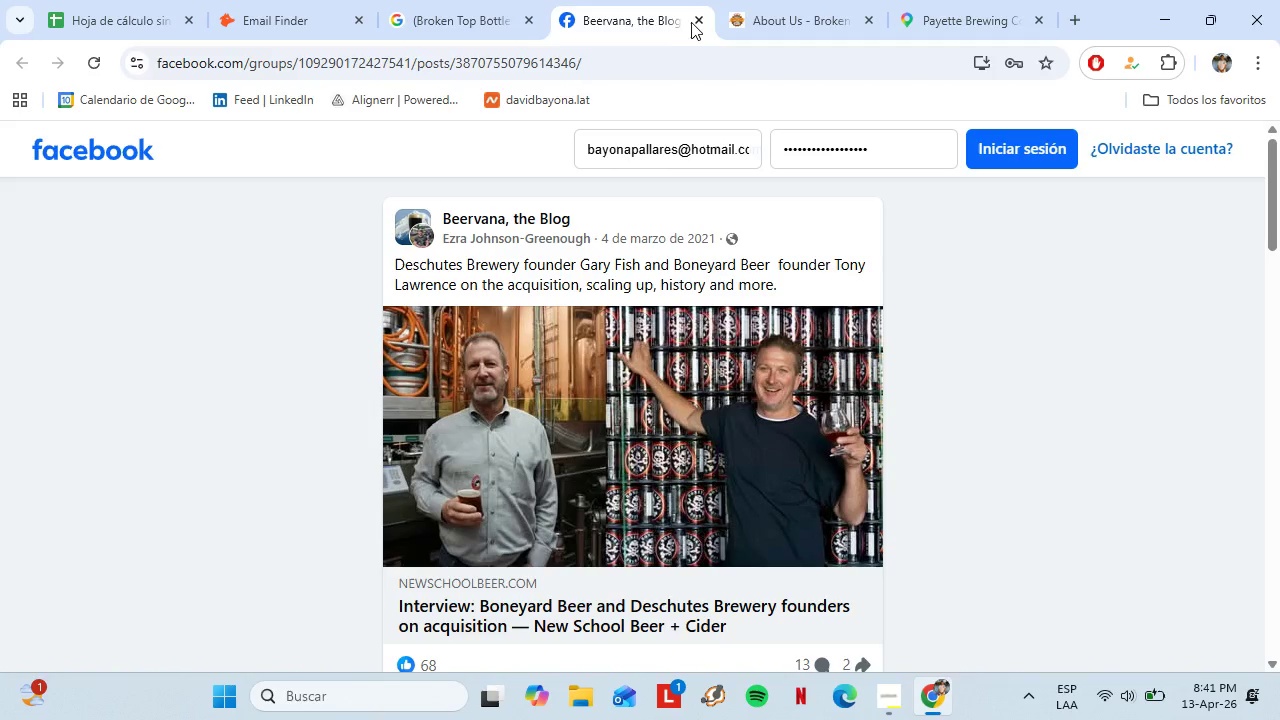 
left_click([696, 25])
 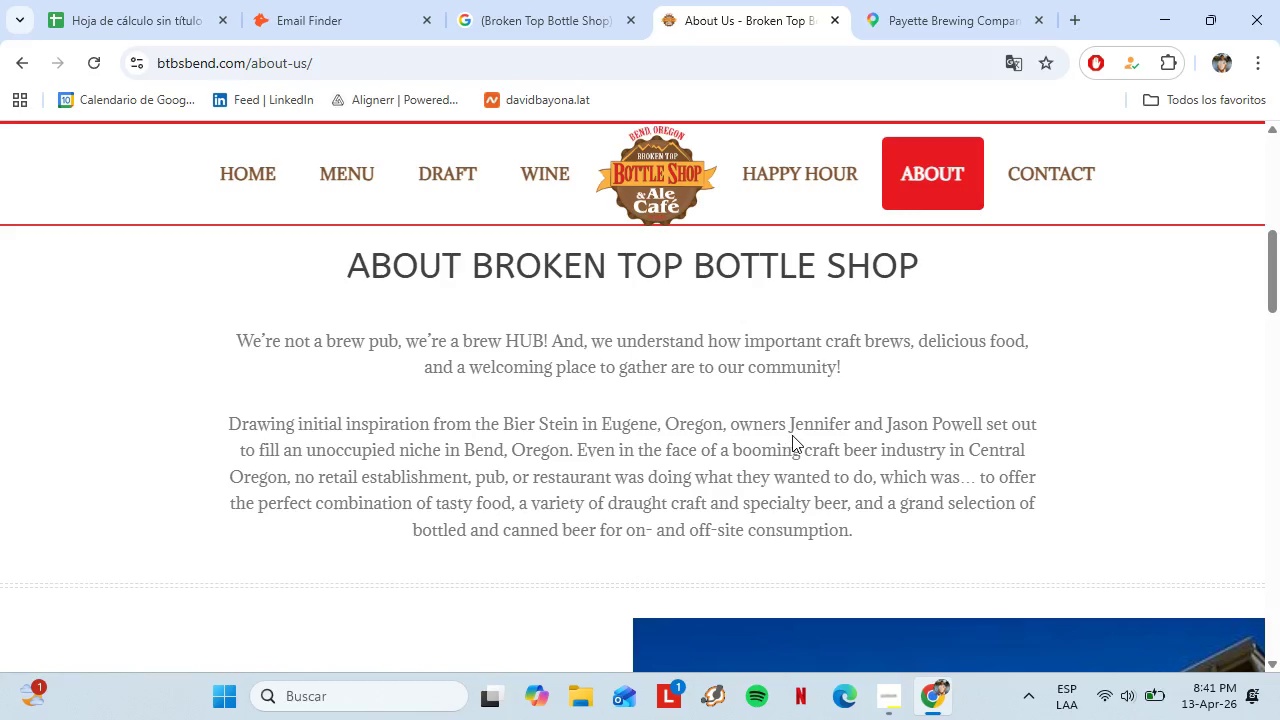 
left_click_drag(start_coordinate=[792, 428], to_coordinate=[983, 417])
 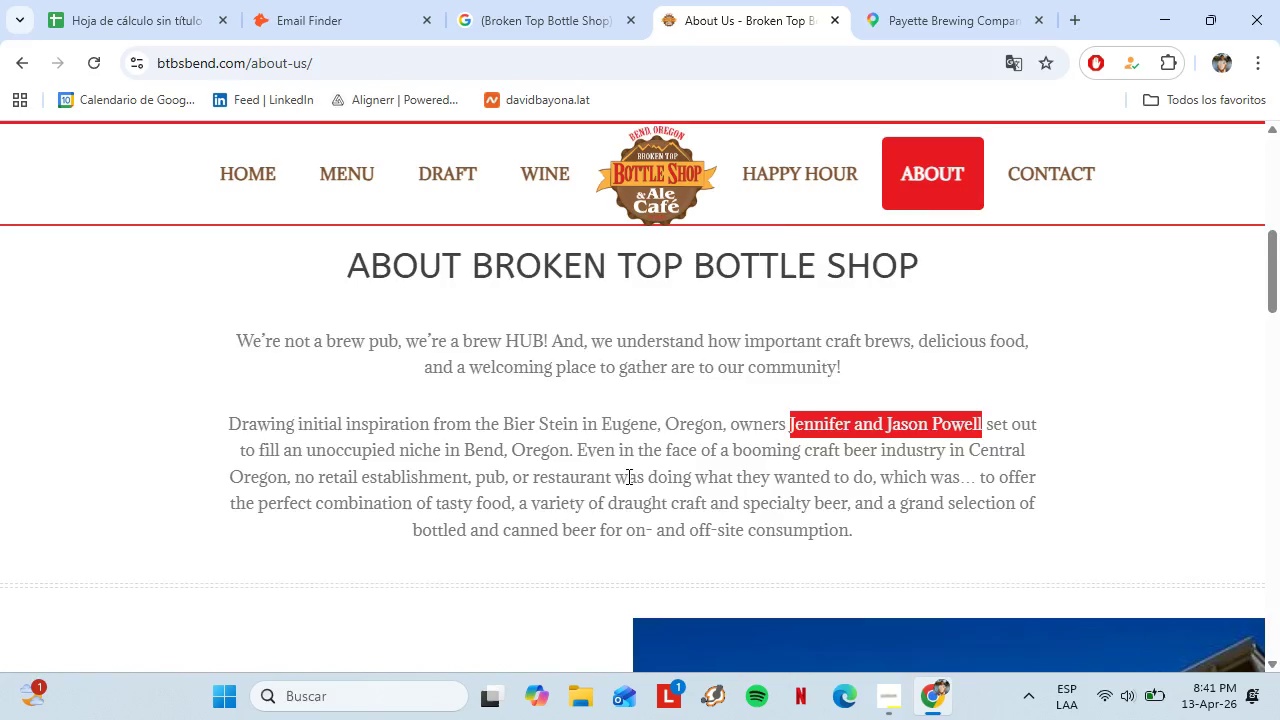 
key(Control+C)
 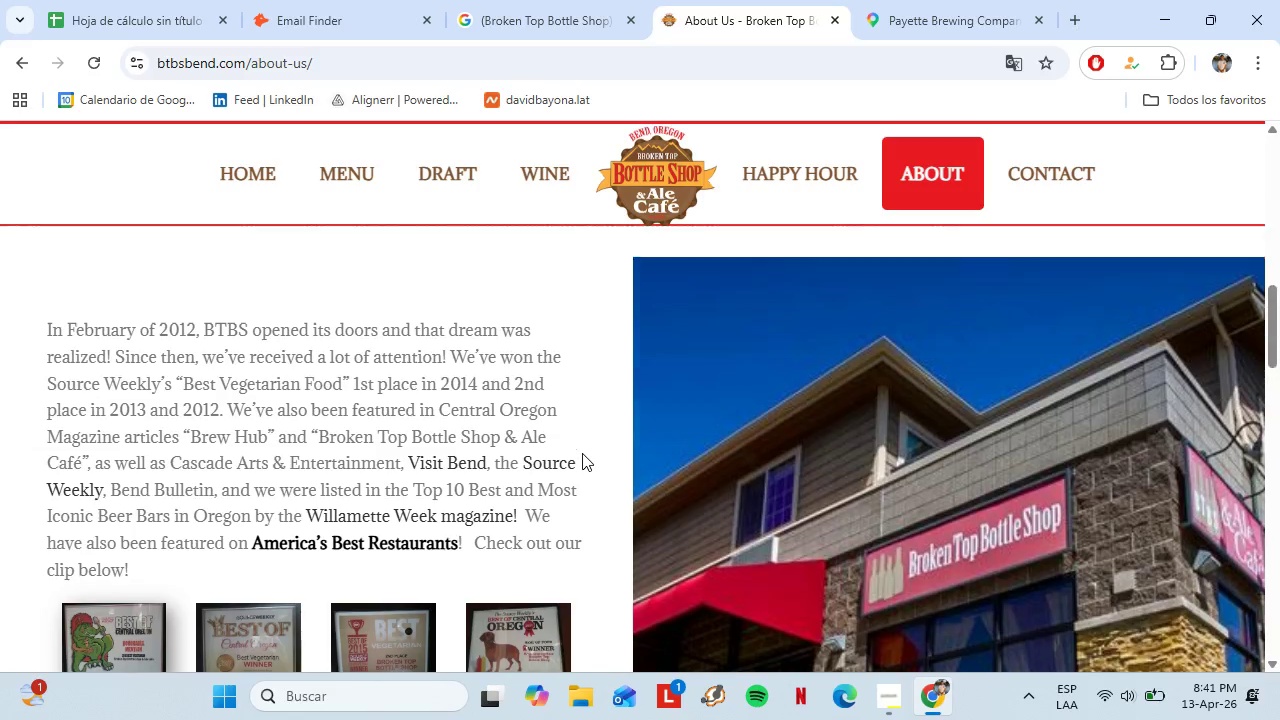 
scroll: coordinate [619, 476], scroll_direction: down, amount: 2.0
 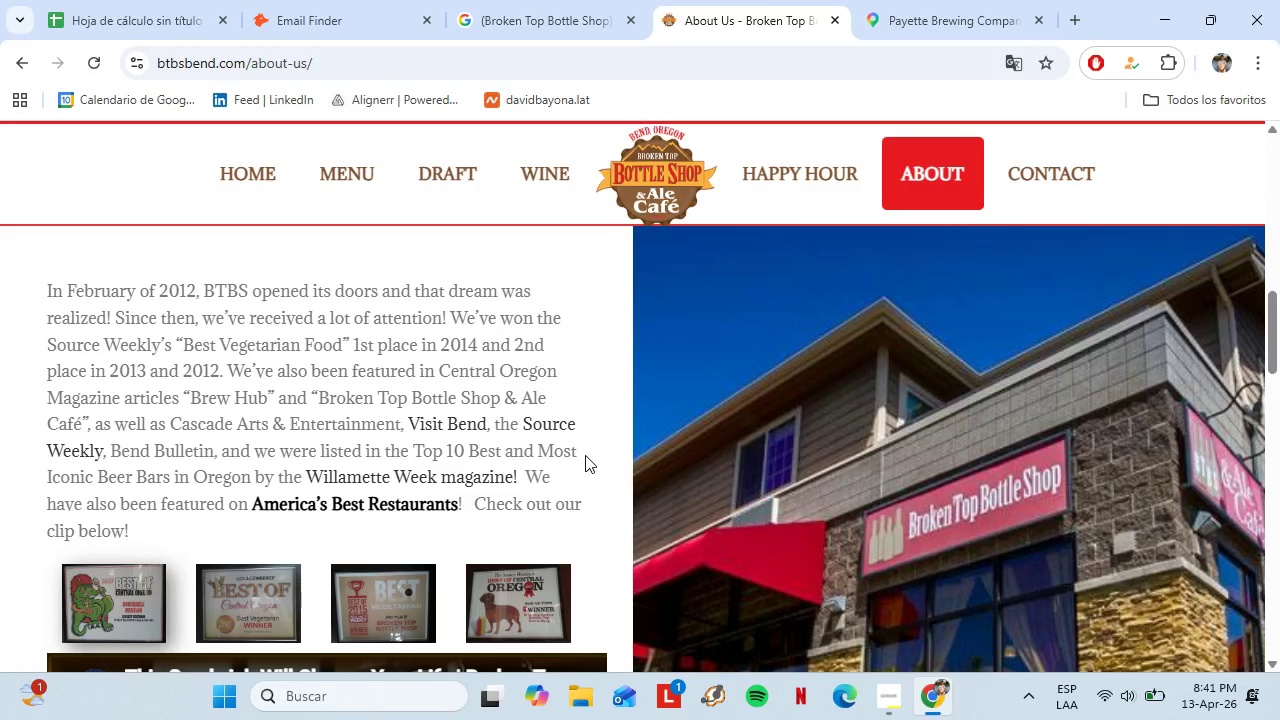 
left_click([76, 0])
 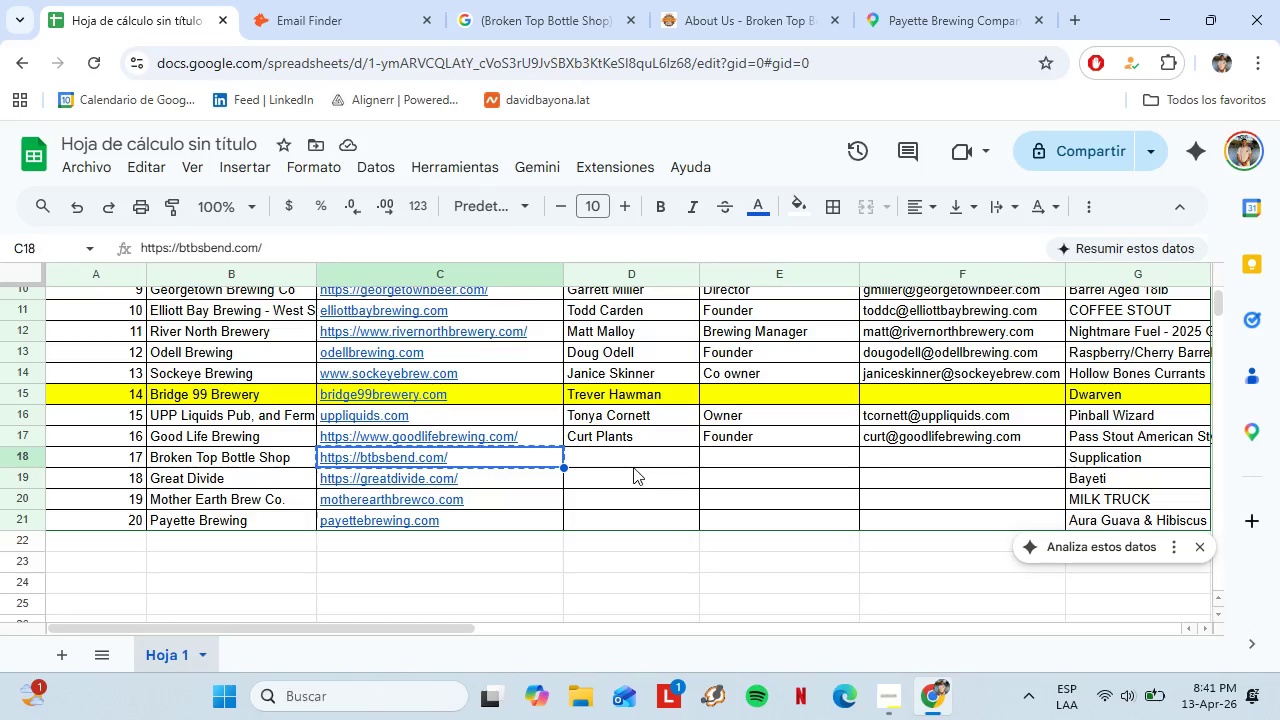 
scroll: coordinate [582, 453], scroll_direction: up, amount: 2.0
 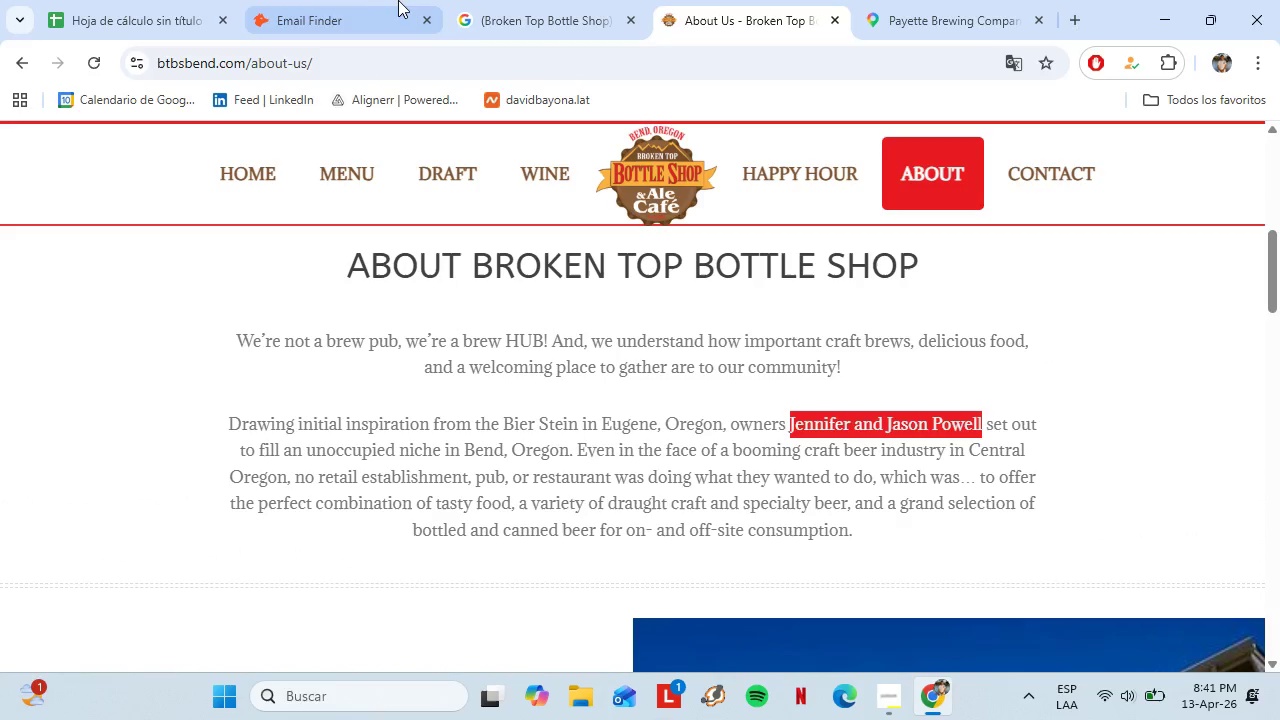 
left_click([633, 467])
 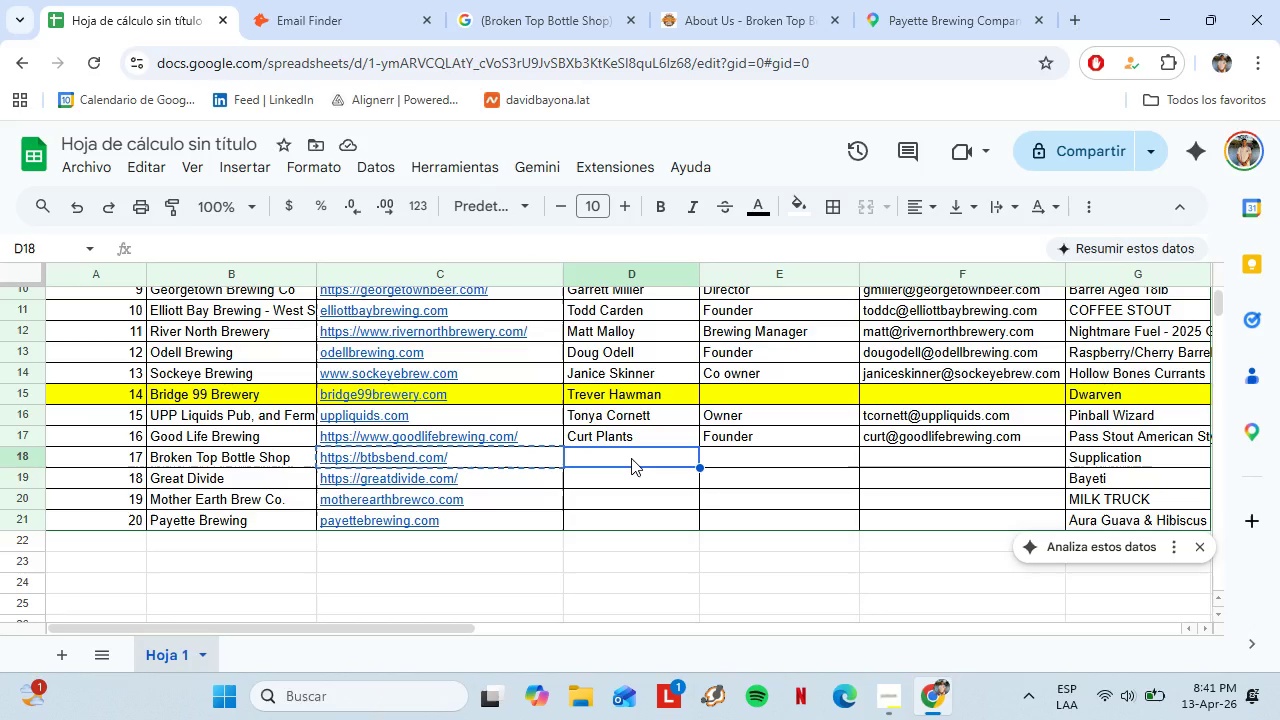 
key(Control+Shift+V)
 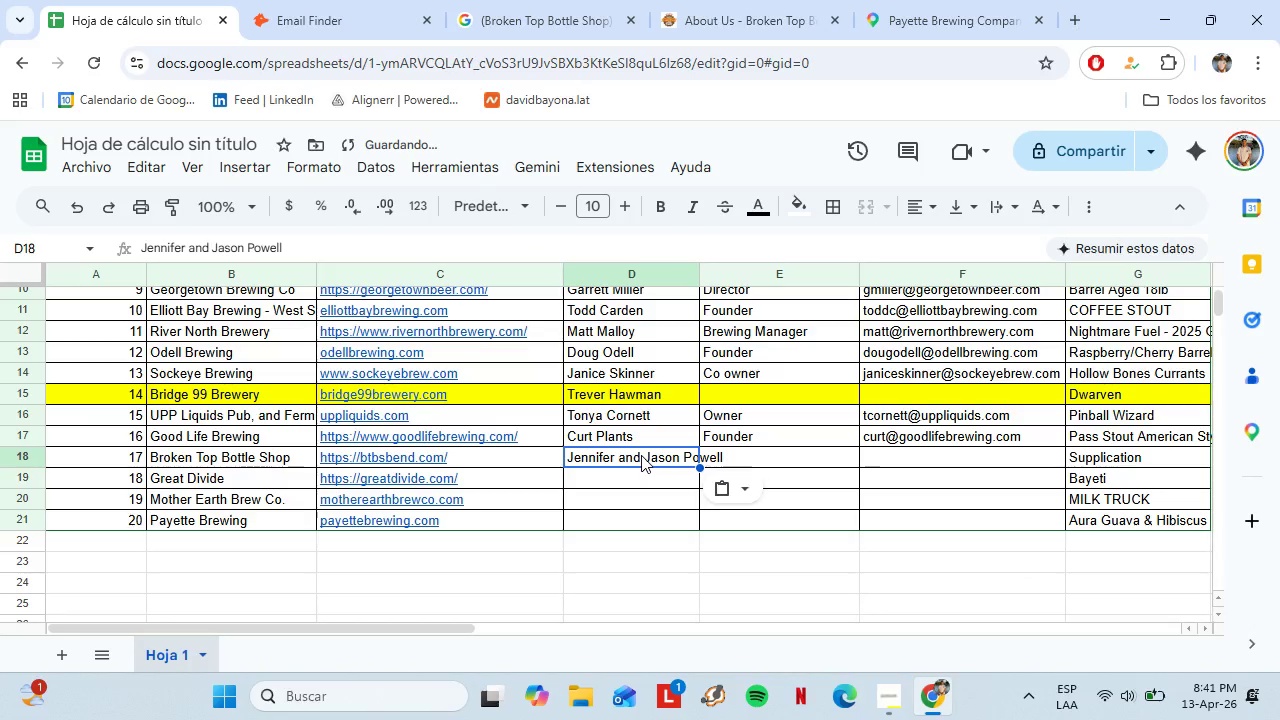 
left_click([641, 455])
 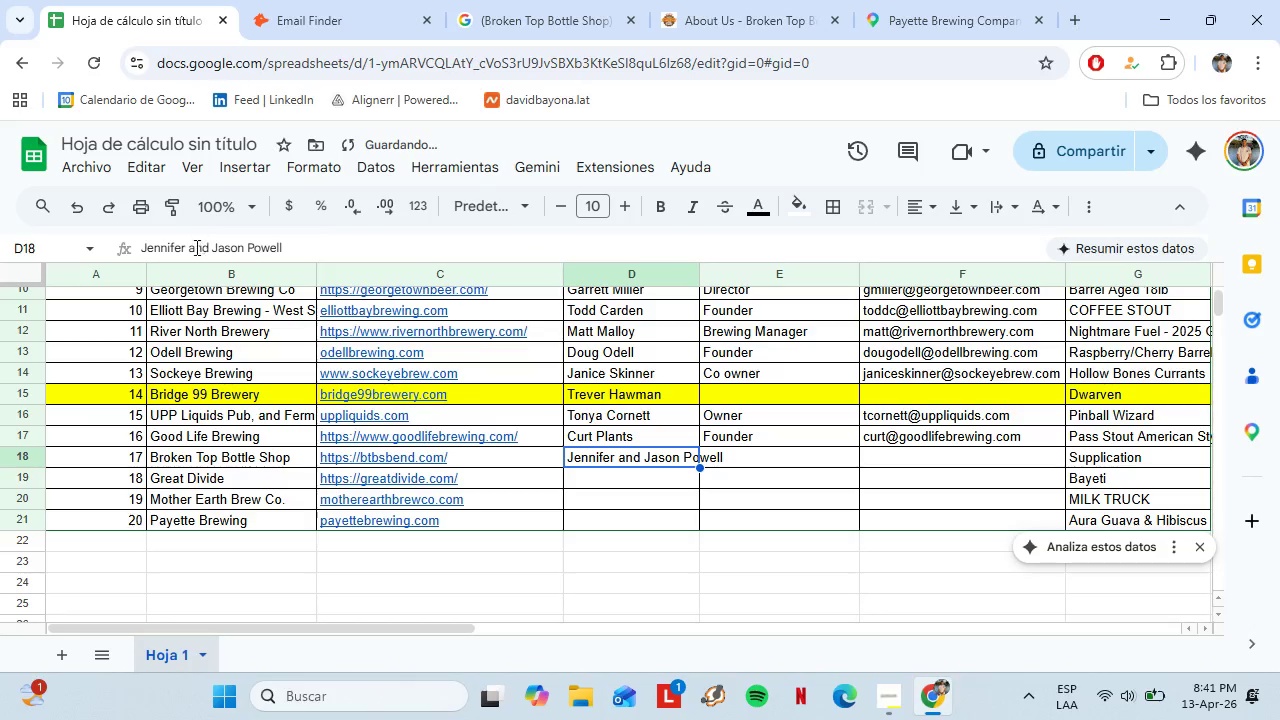 
left_click_drag(start_coordinate=[188, 248], to_coordinate=[249, 252])
 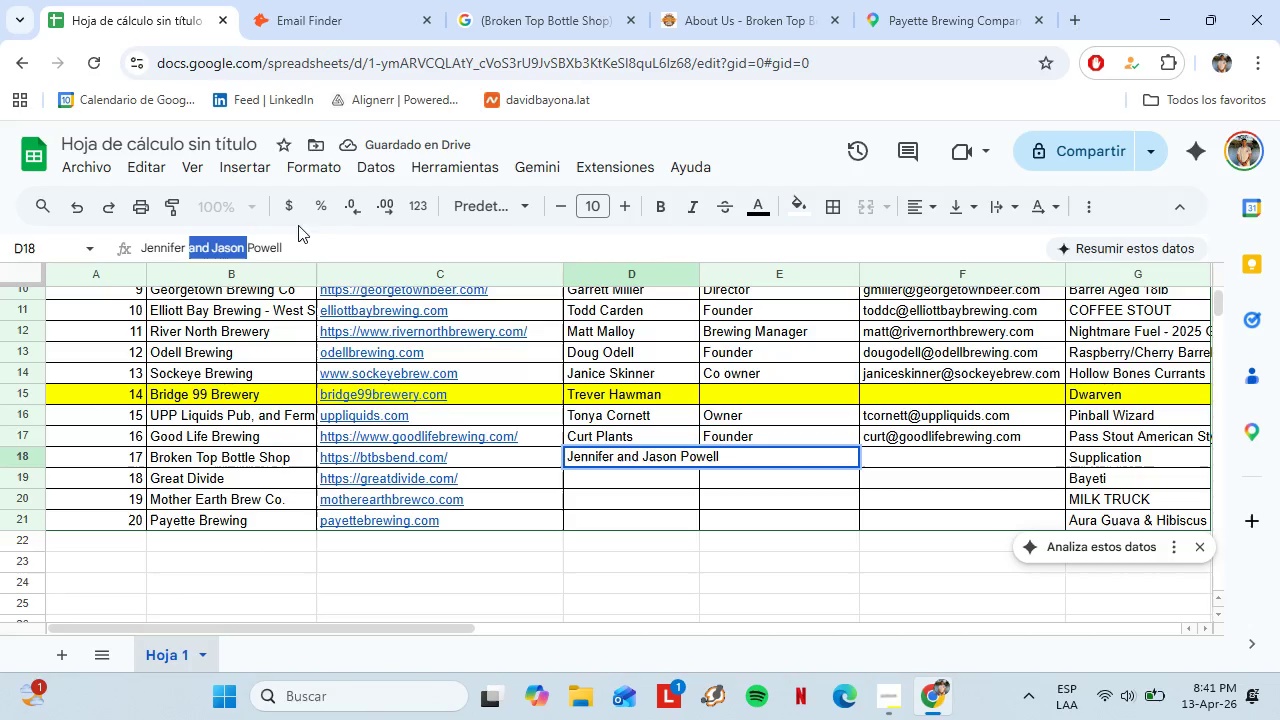 
left_click([321, 35])
 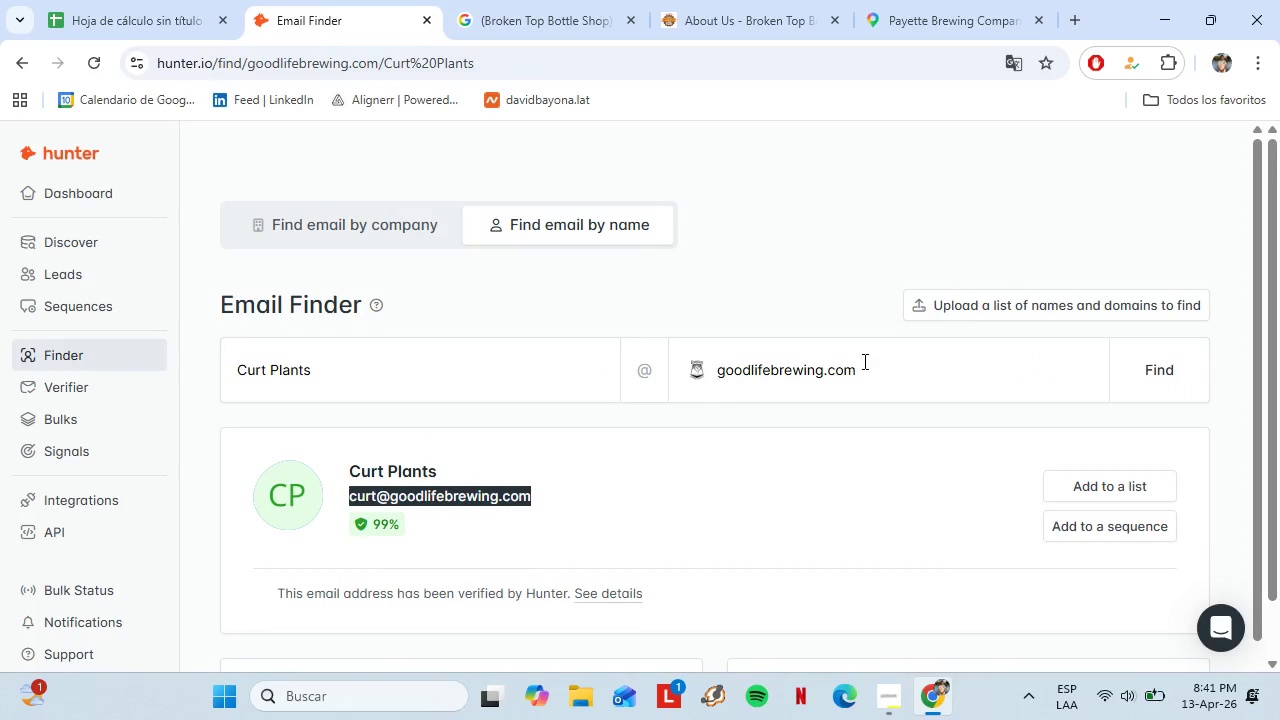 
left_click_drag(start_coordinate=[865, 360], to_coordinate=[703, 361])
 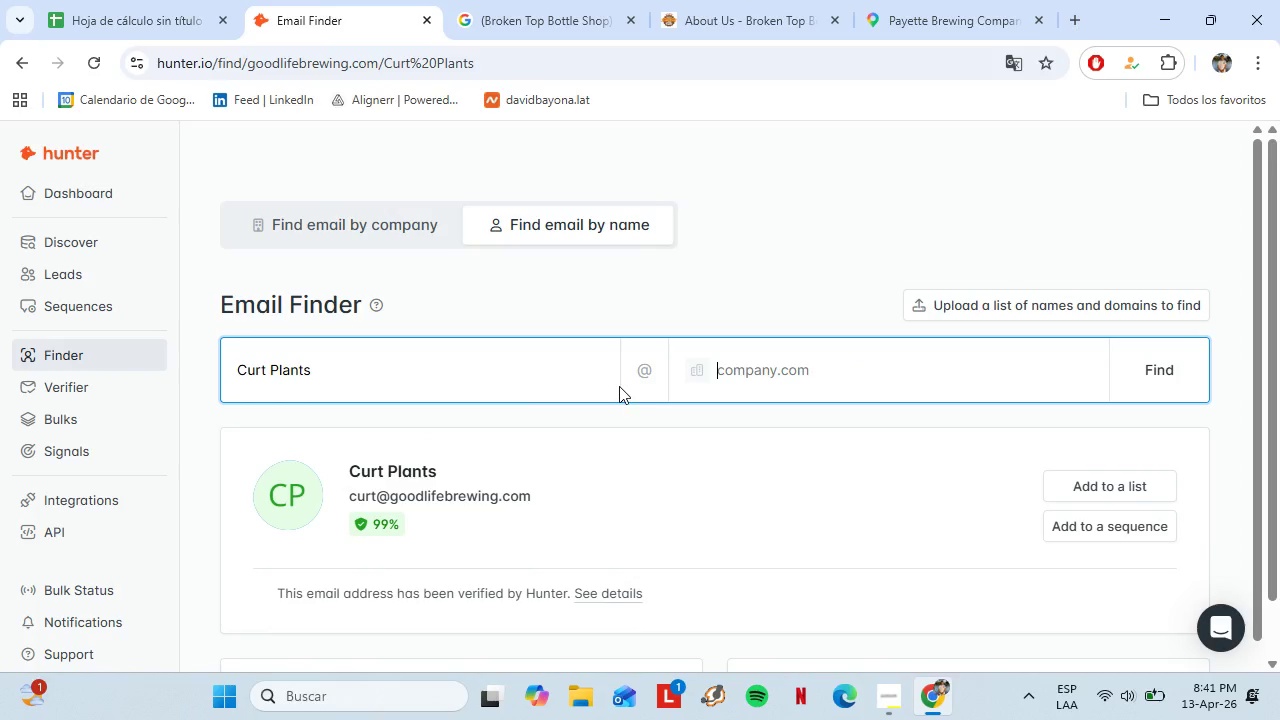 
key(Backspace)
 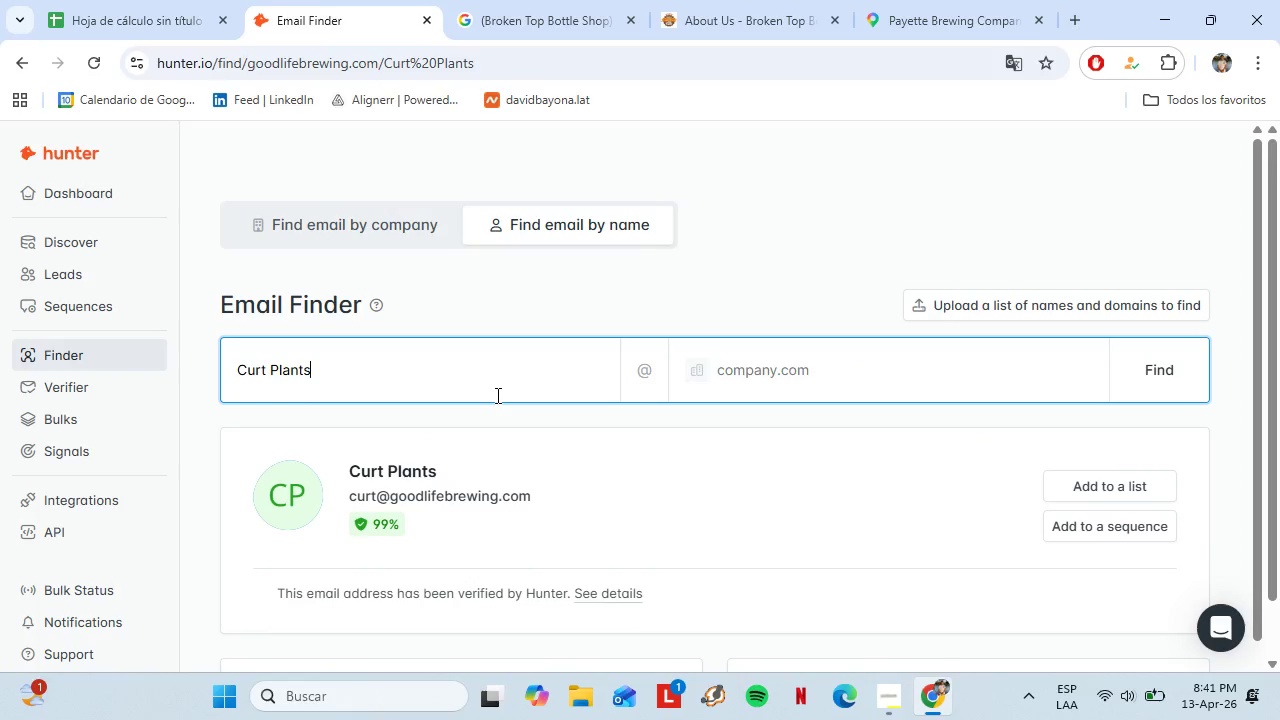 
left_click_drag(start_coordinate=[496, 395], to_coordinate=[239, 388])
 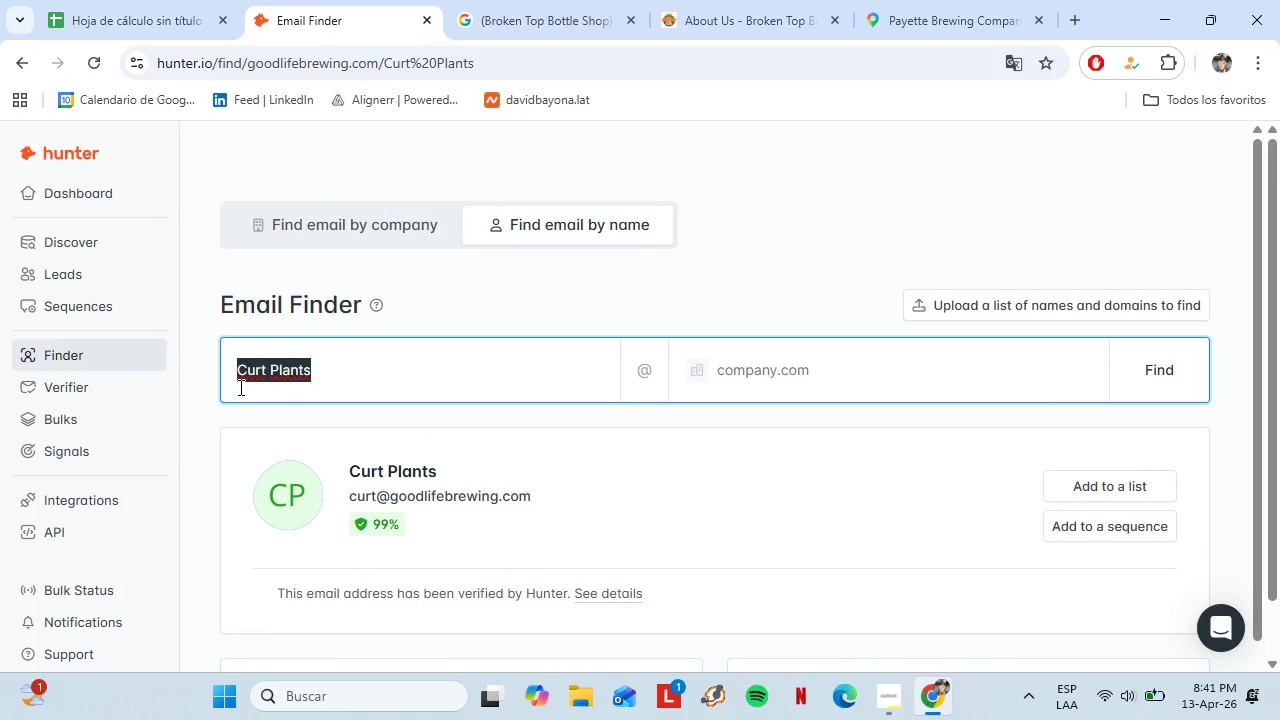 
key(Control+V)
 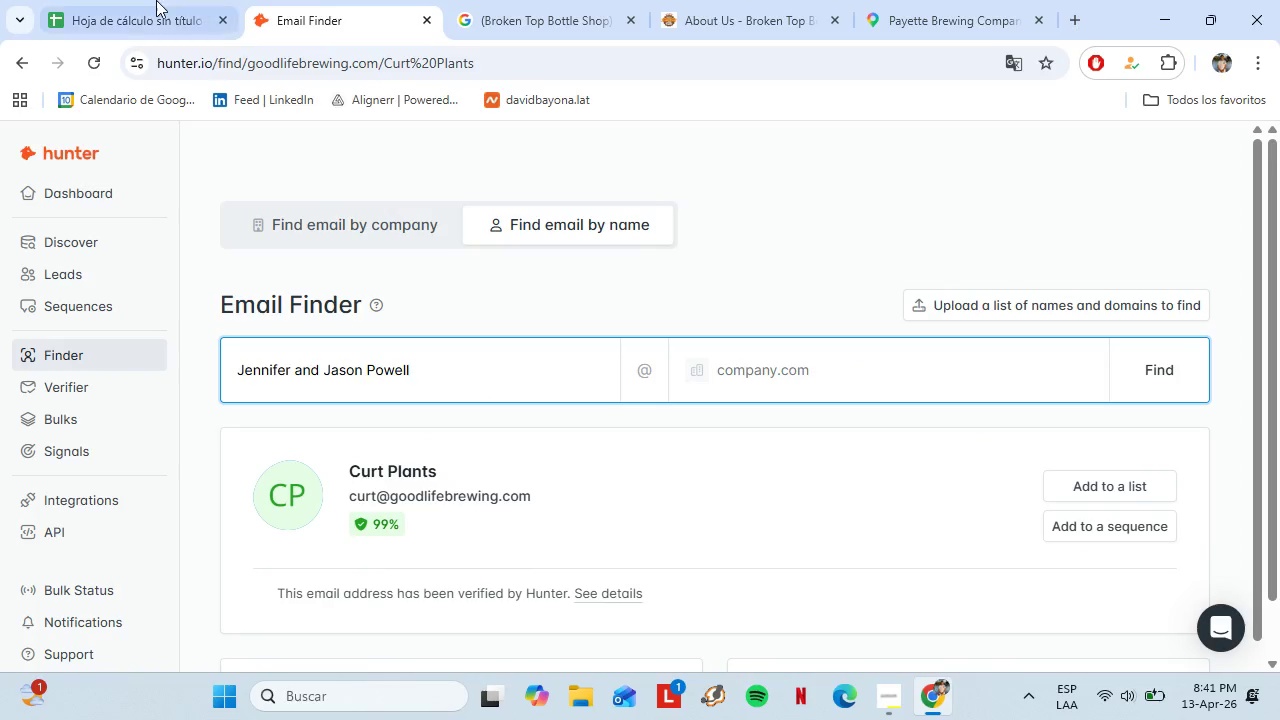 
left_click([156, 0])
 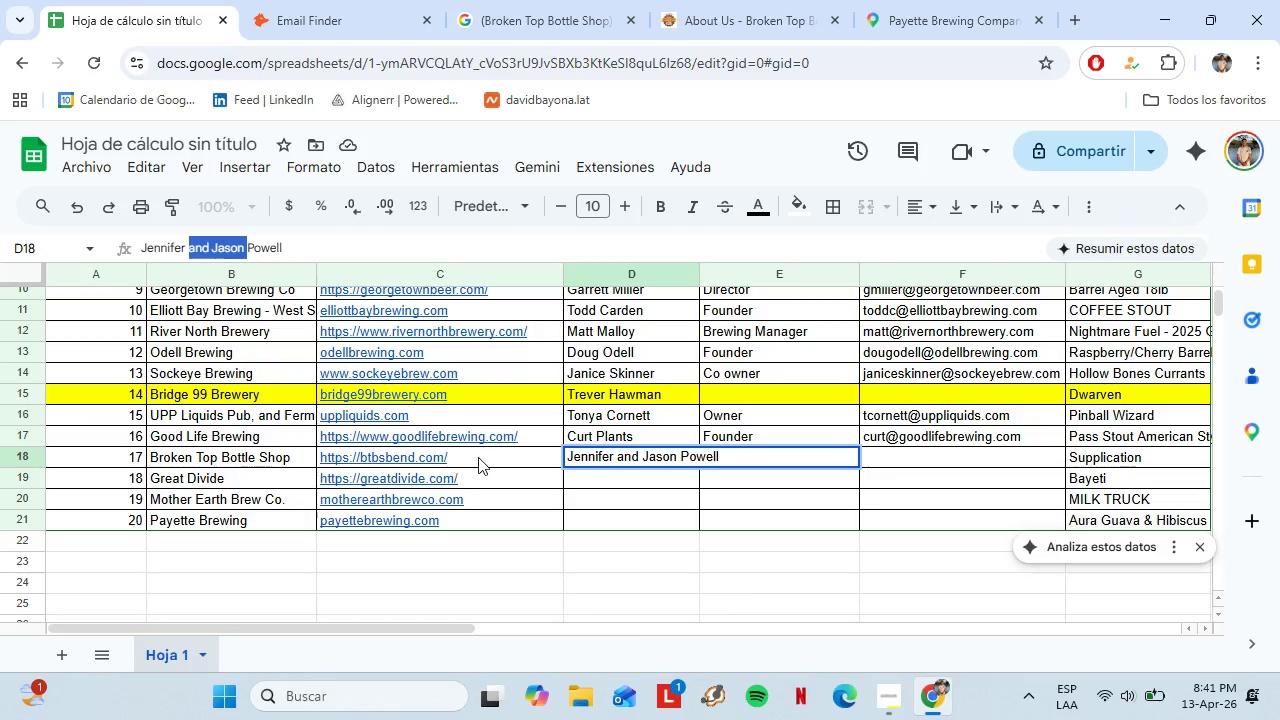 
left_click([479, 457])
 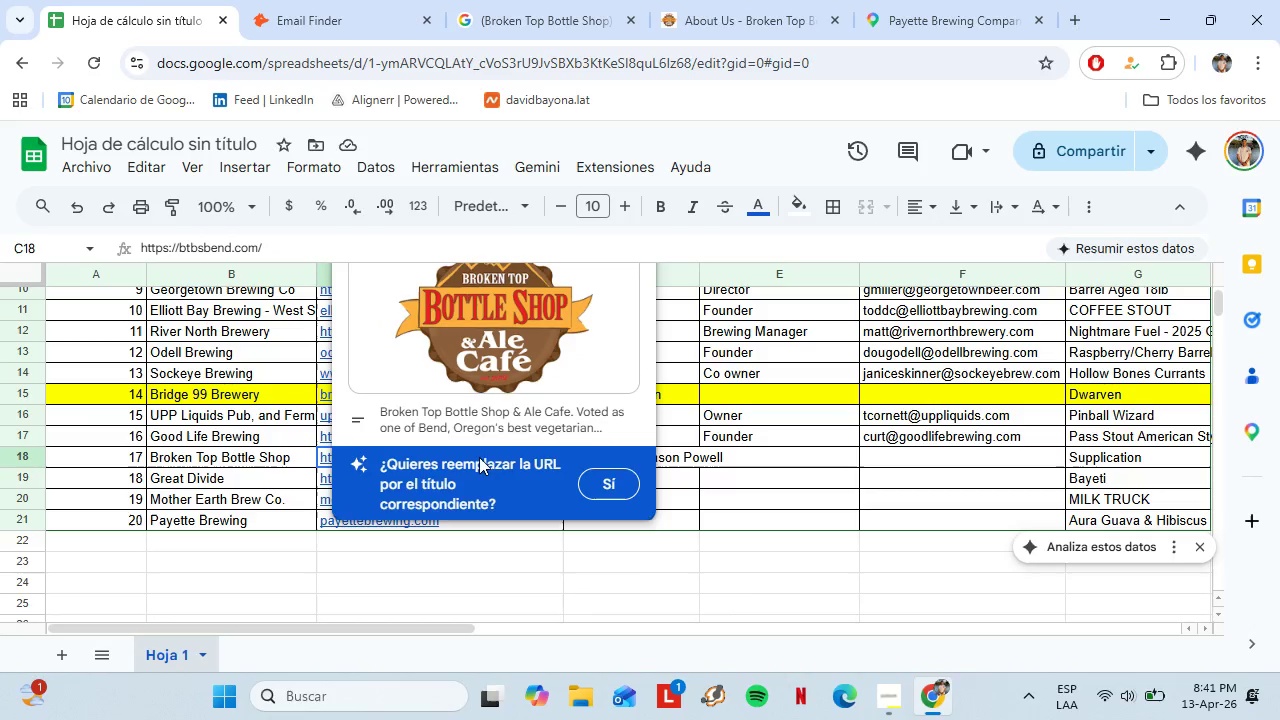 
key(Control+C)
 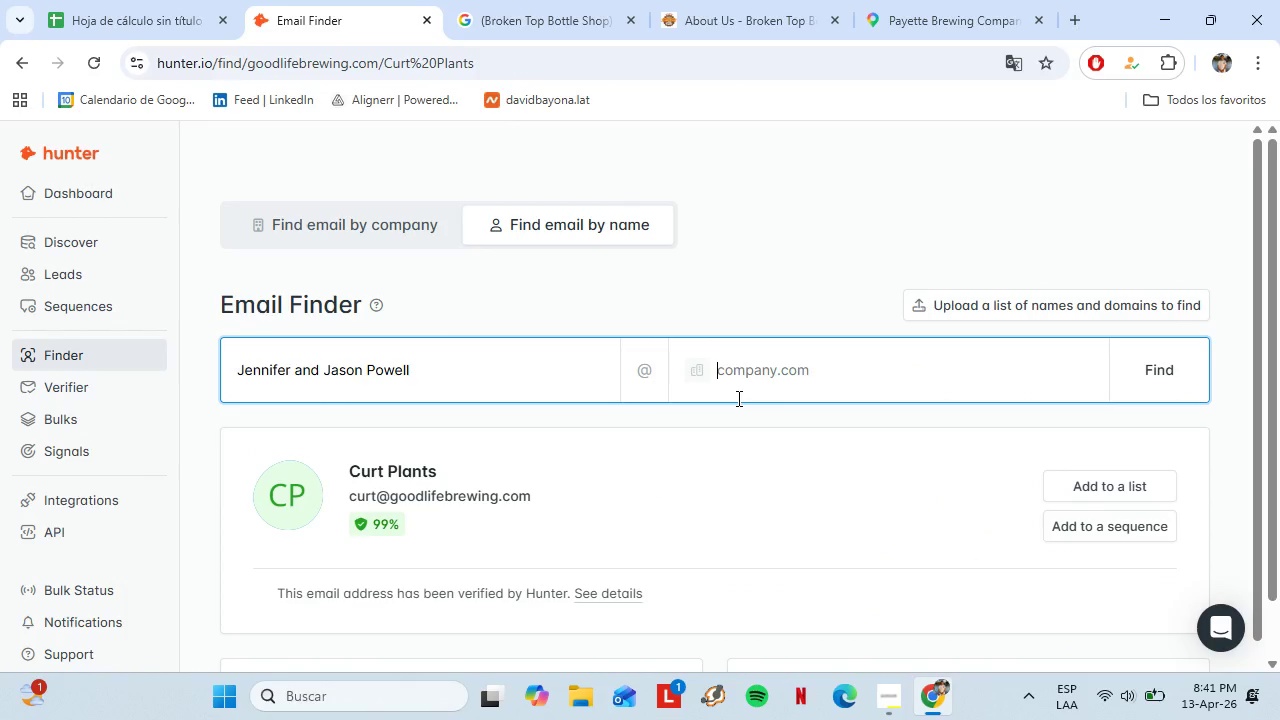 
key(Control+Shift+V)
 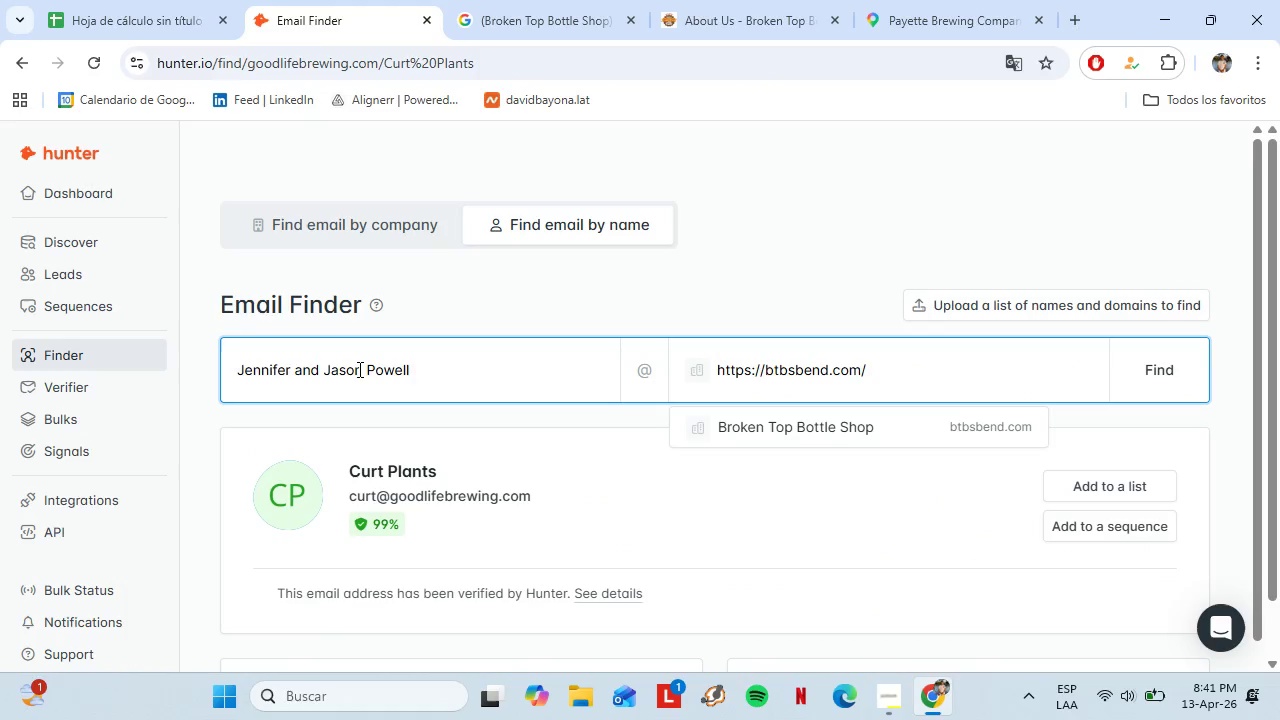 
left_click([358, 369])
 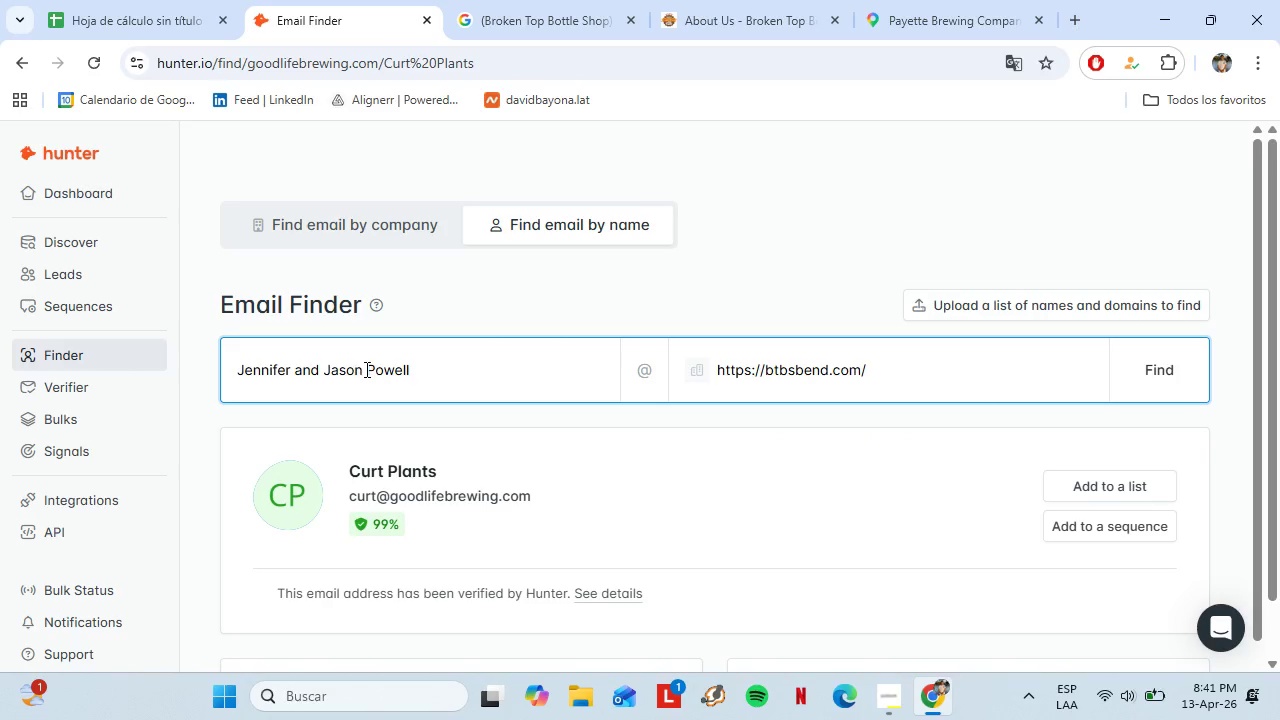 
left_click_drag(start_coordinate=[365, 369], to_coordinate=[295, 368])
 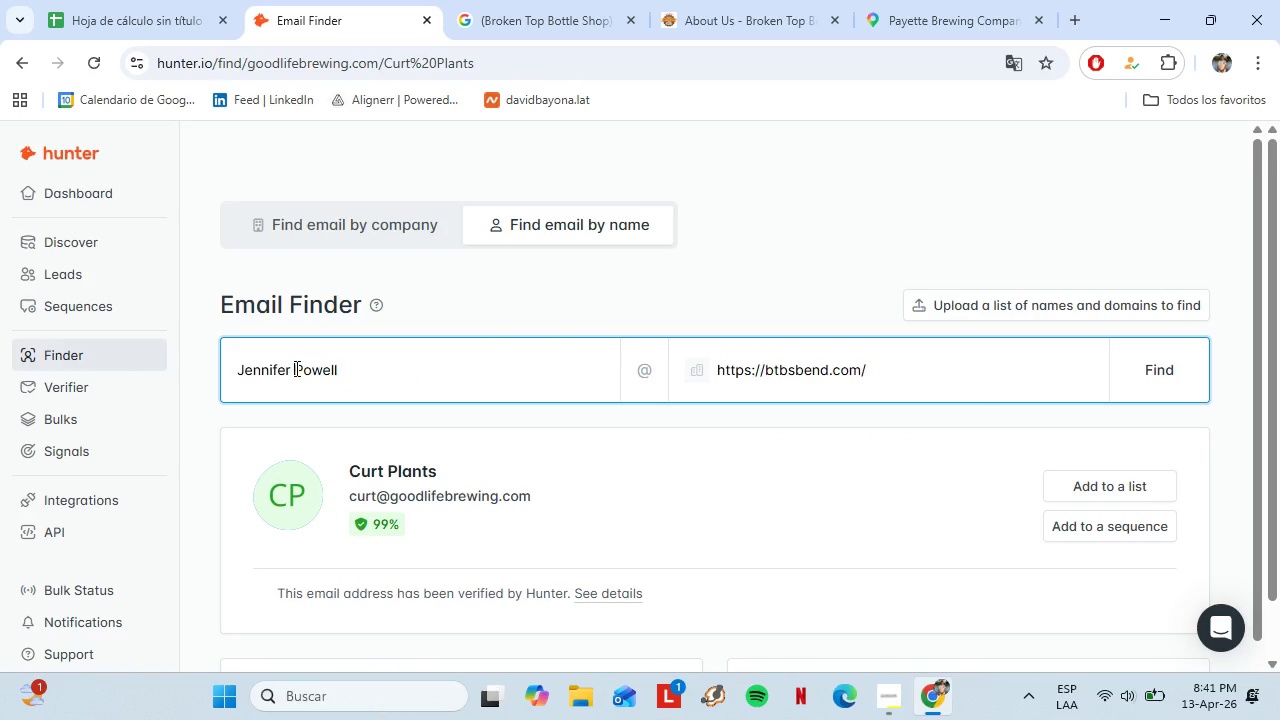 
key(Backspace)
 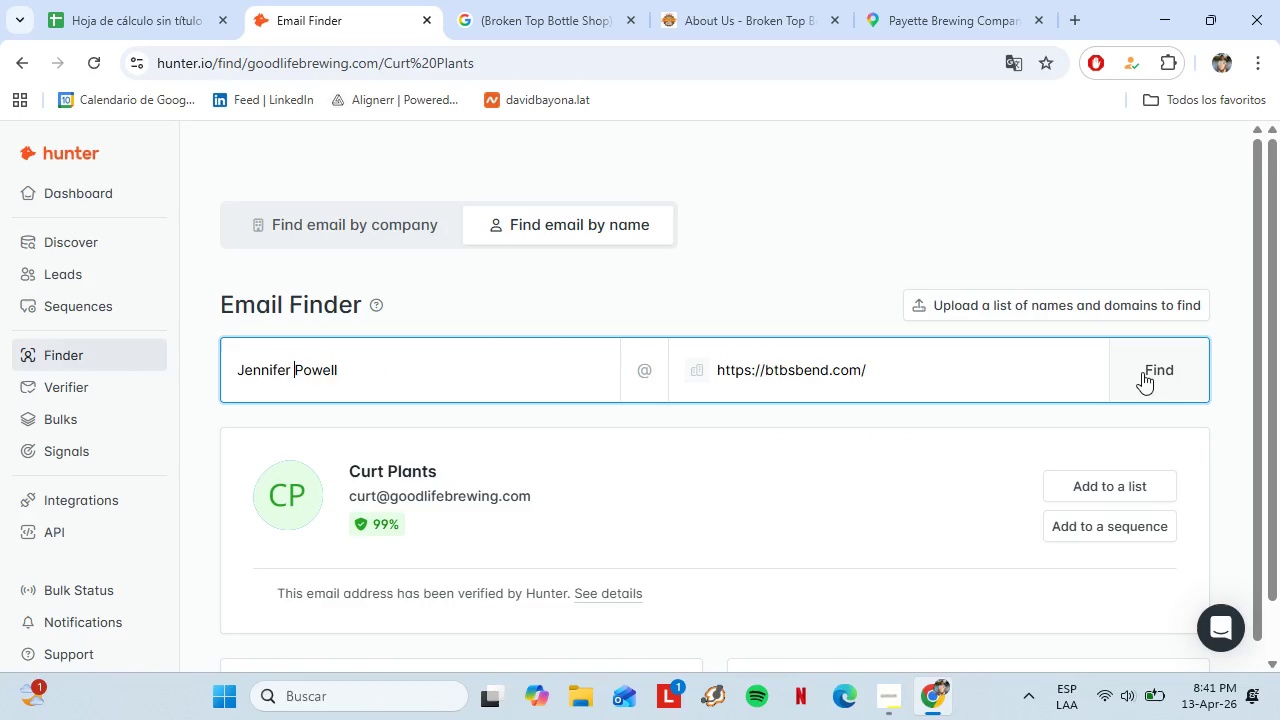 
left_click([989, 386])
 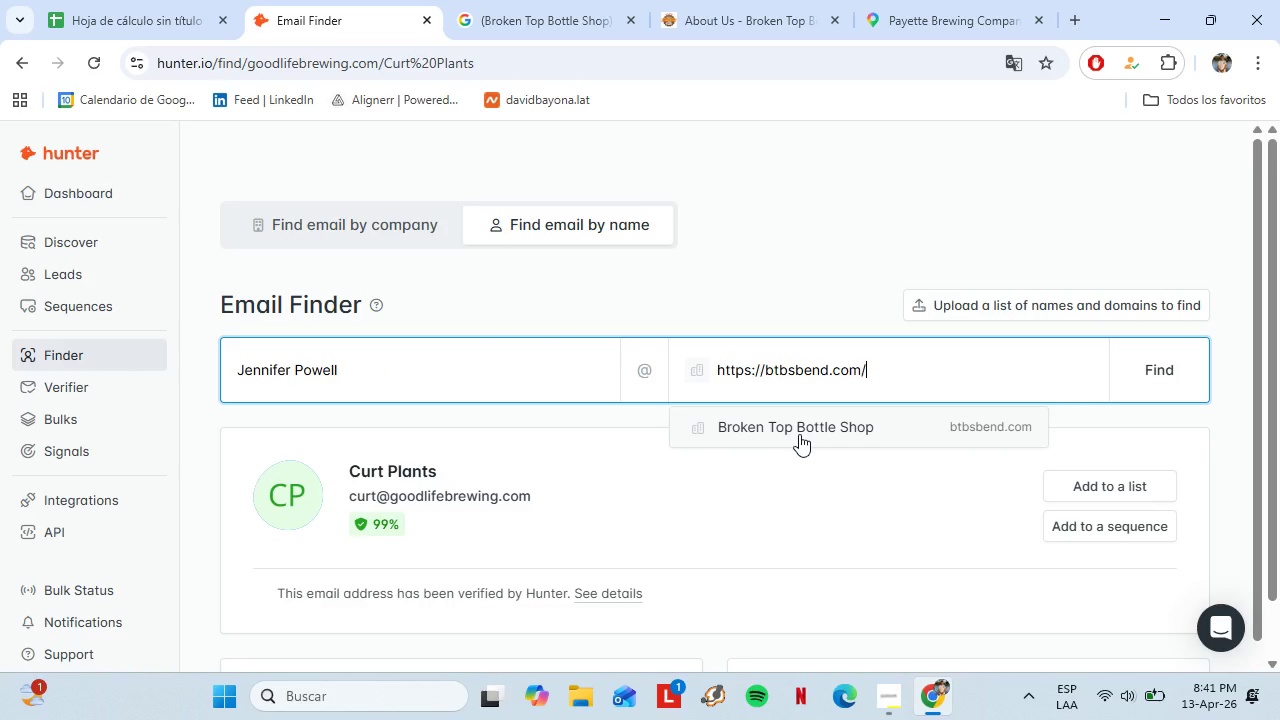 
left_click([799, 434])
 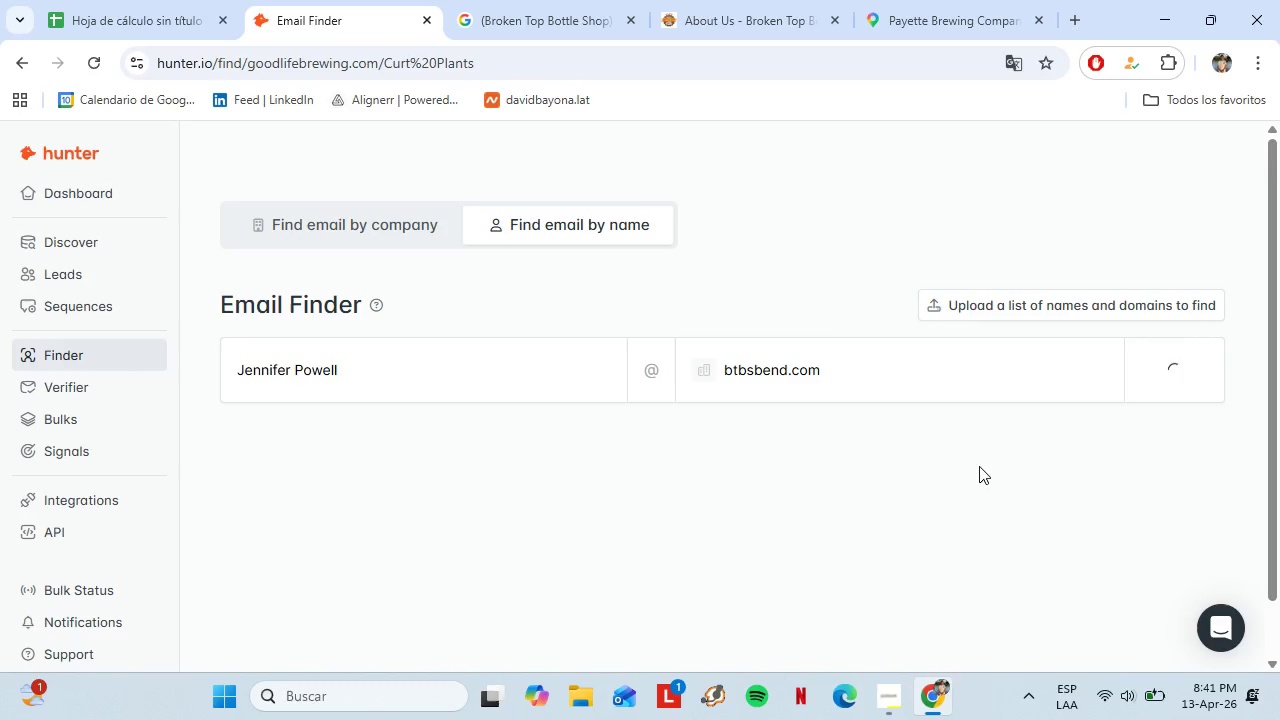 
wait(10.27)
 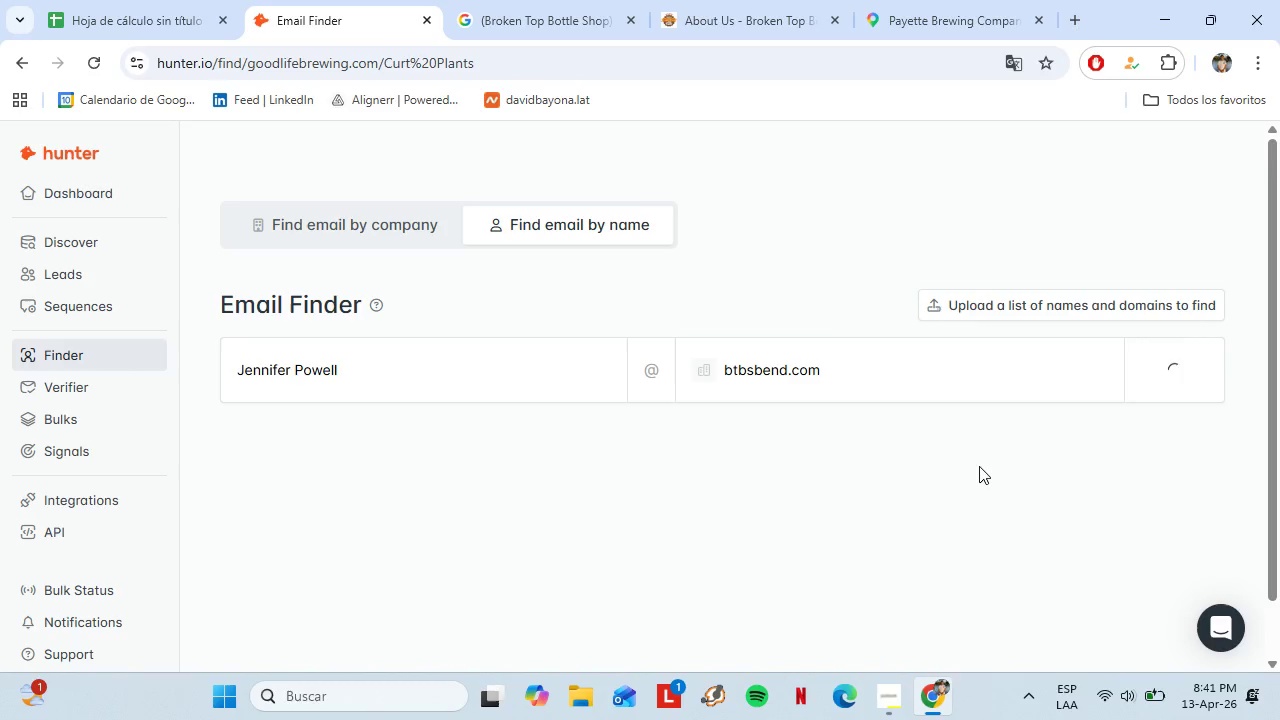 
left_click([148, 0])
 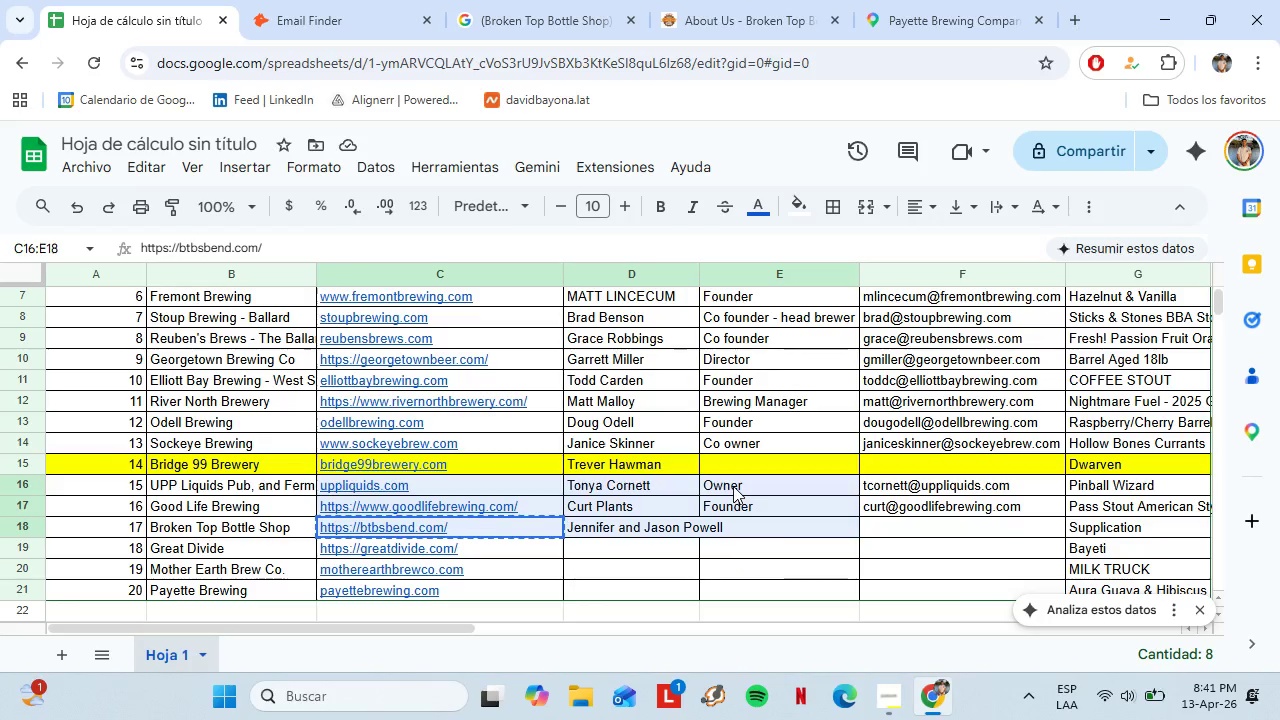 
left_click([783, 544])
 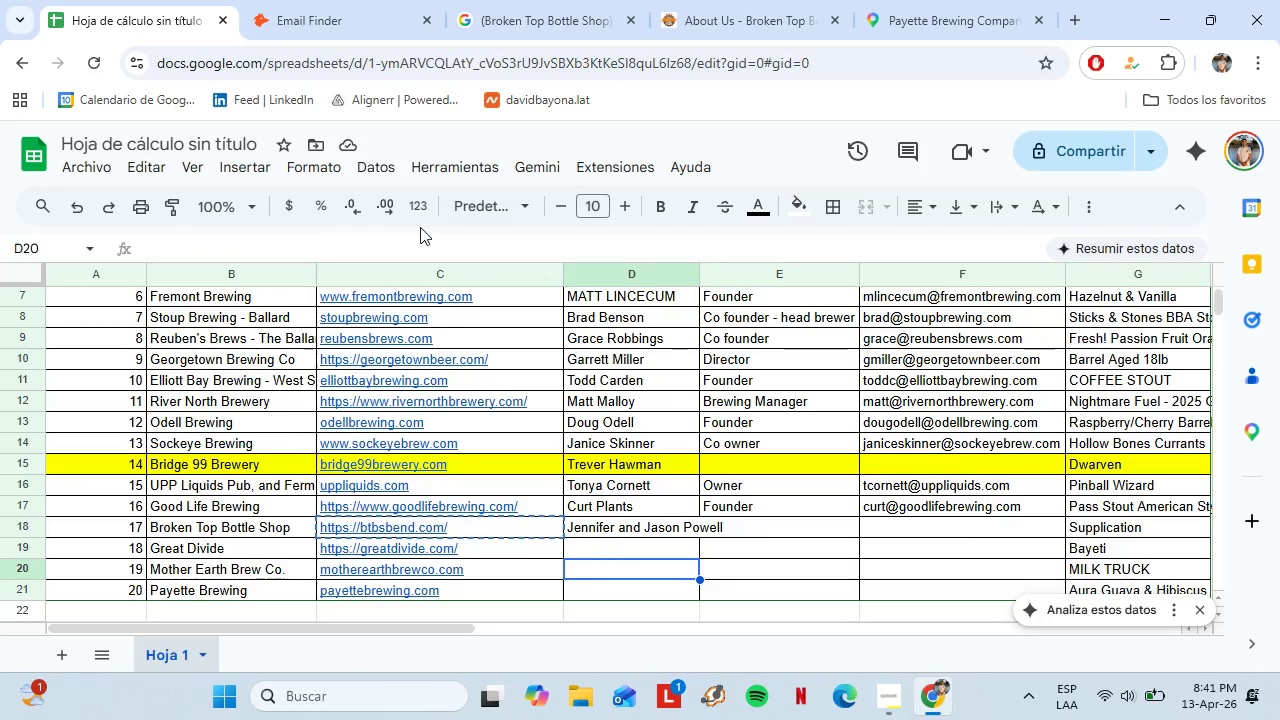 
left_click([306, 28])
 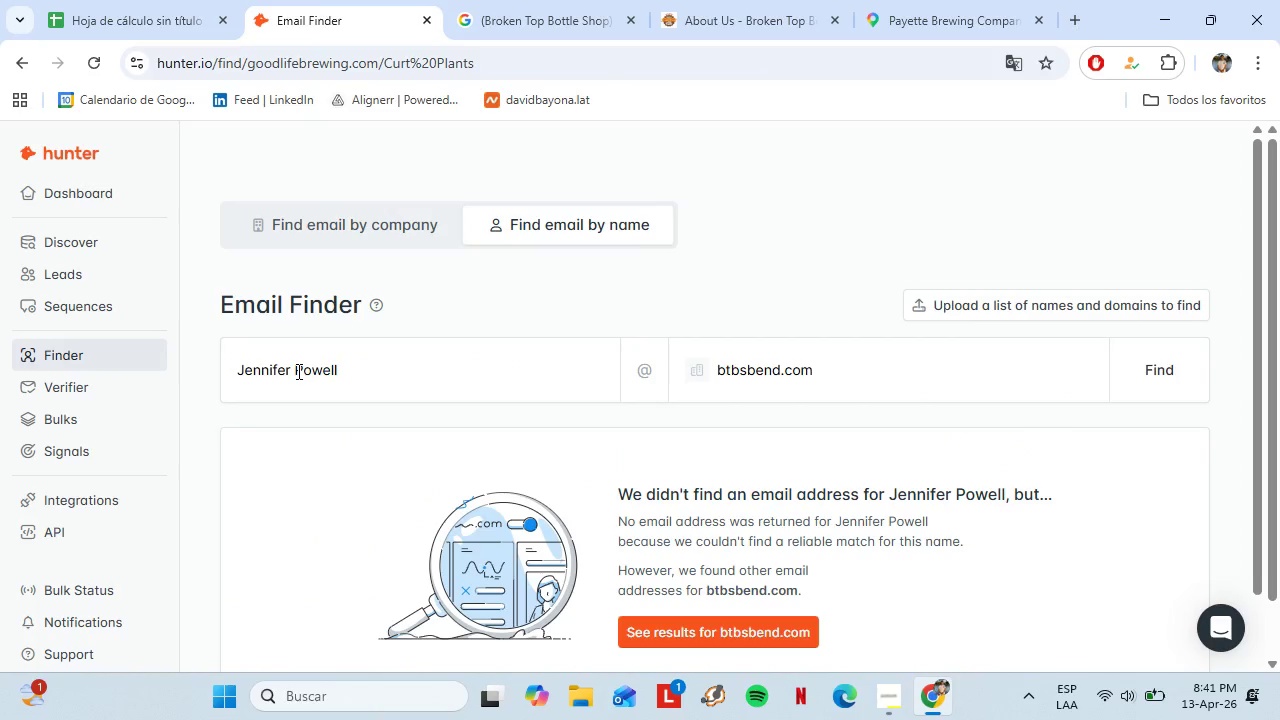 
left_click_drag(start_coordinate=[297, 371], to_coordinate=[217, 347])
 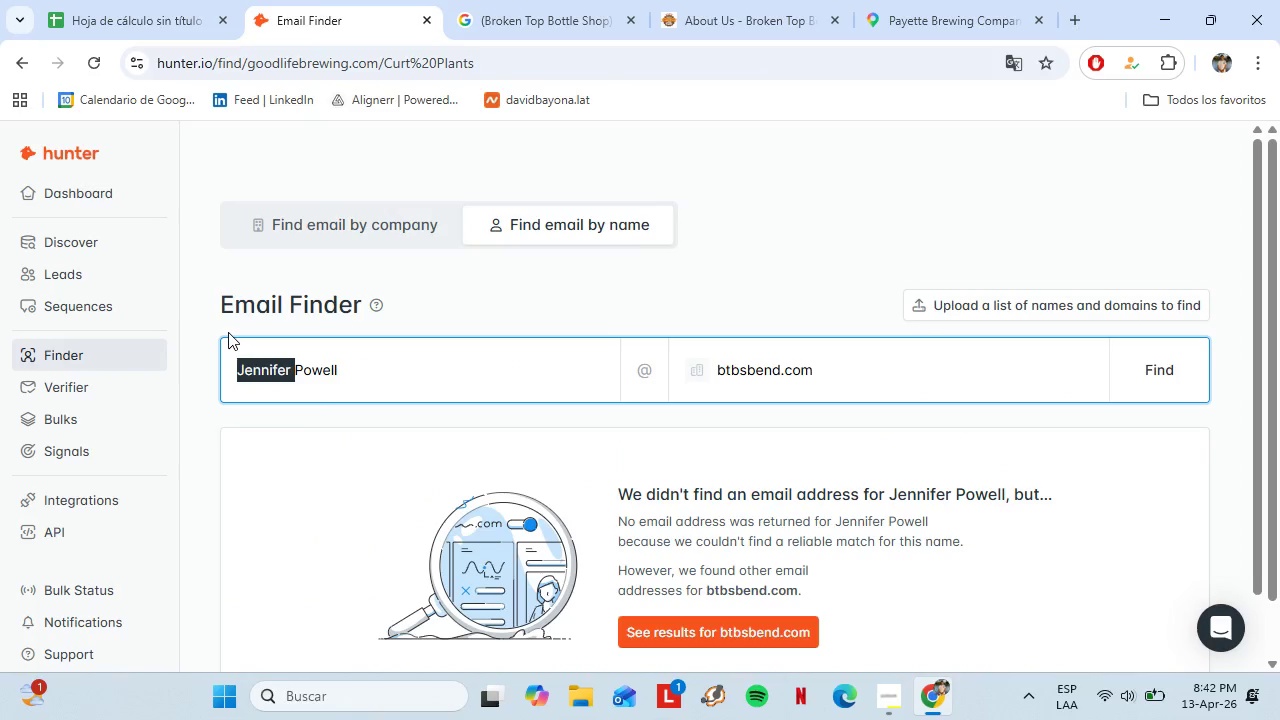 
type(Jason )
 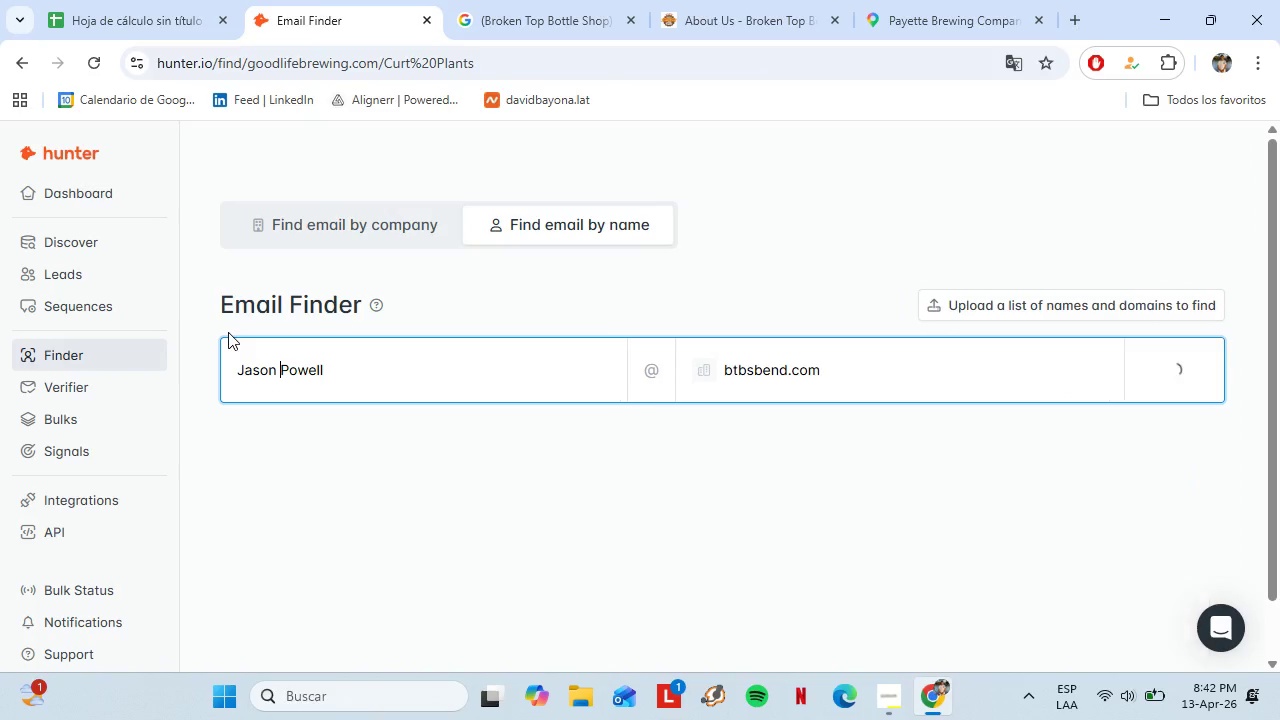 
key(Enter)
 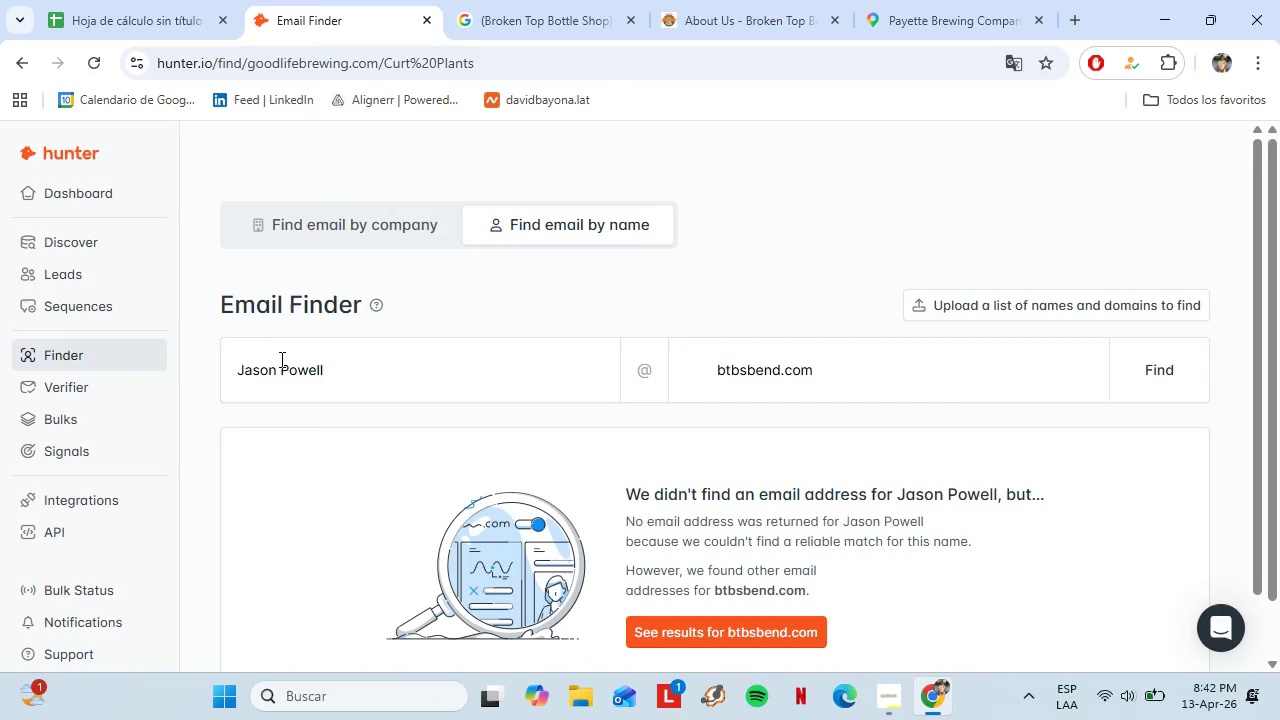 
wait(9.11)
 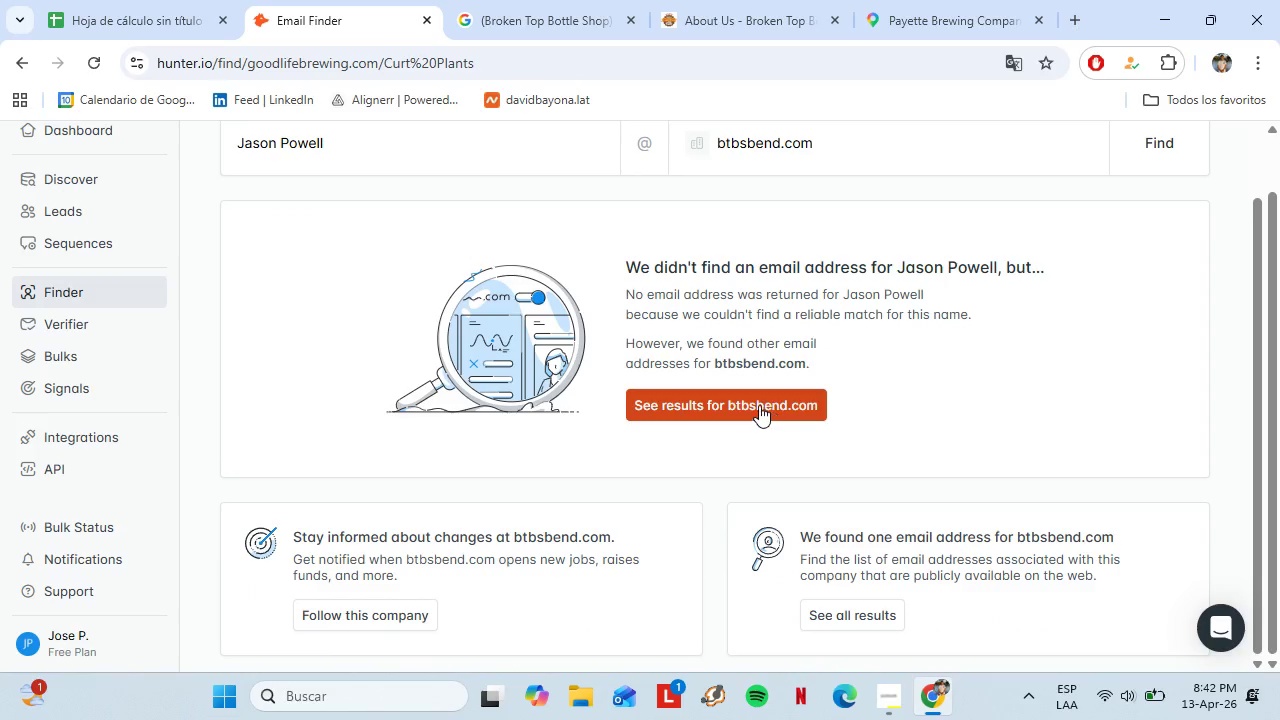 
left_click([735, 396])
 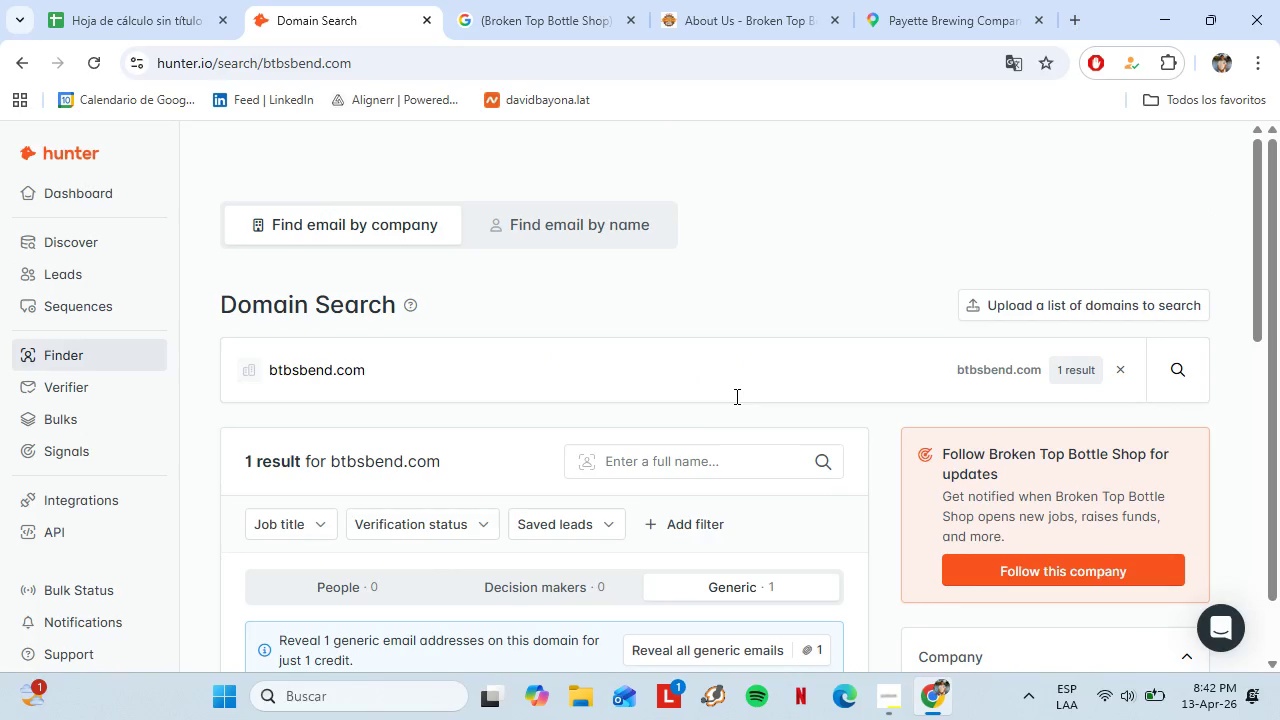 
scroll: coordinate [727, 482], scroll_direction: down, amount: 4.0
 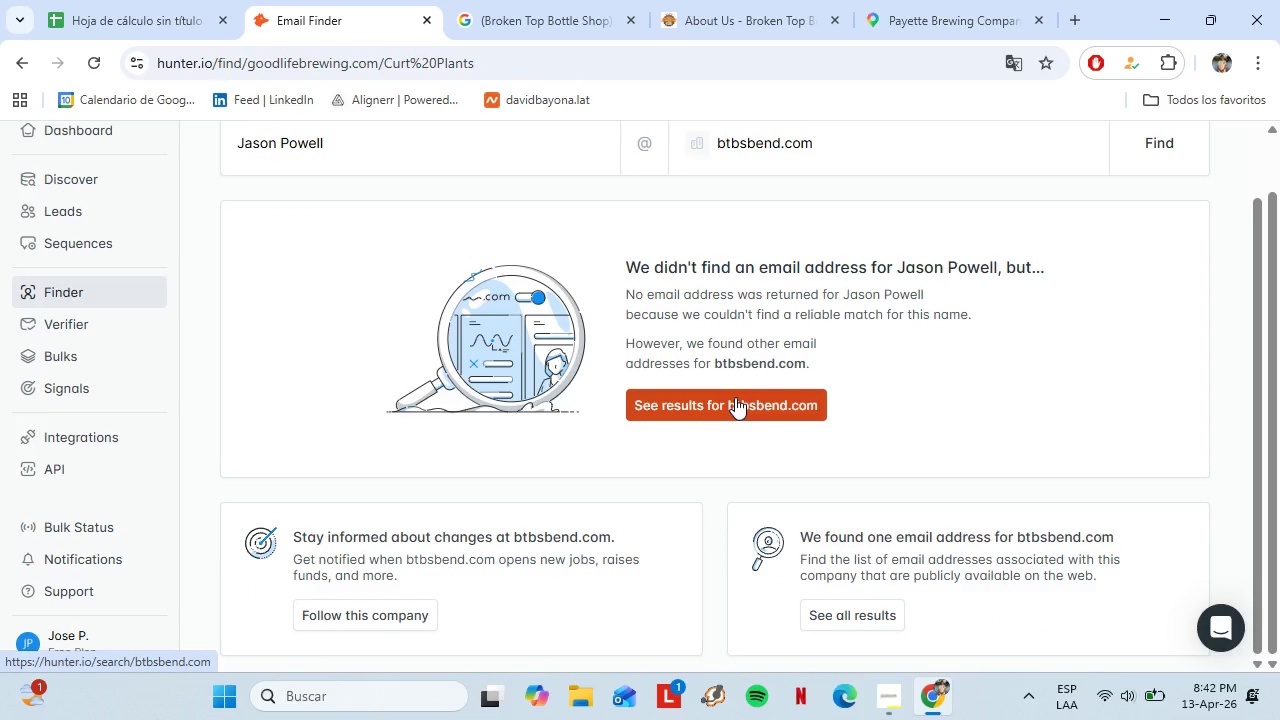 
wait(5.66)
 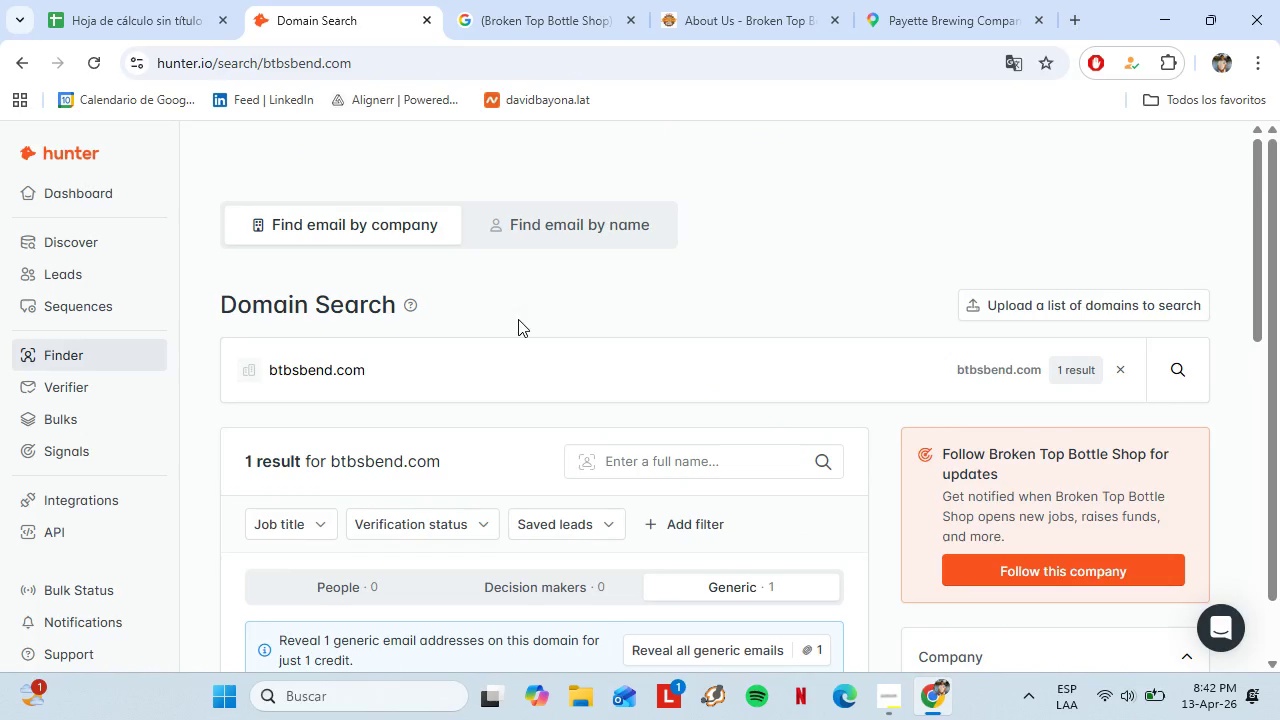 
left_click([555, 236])
 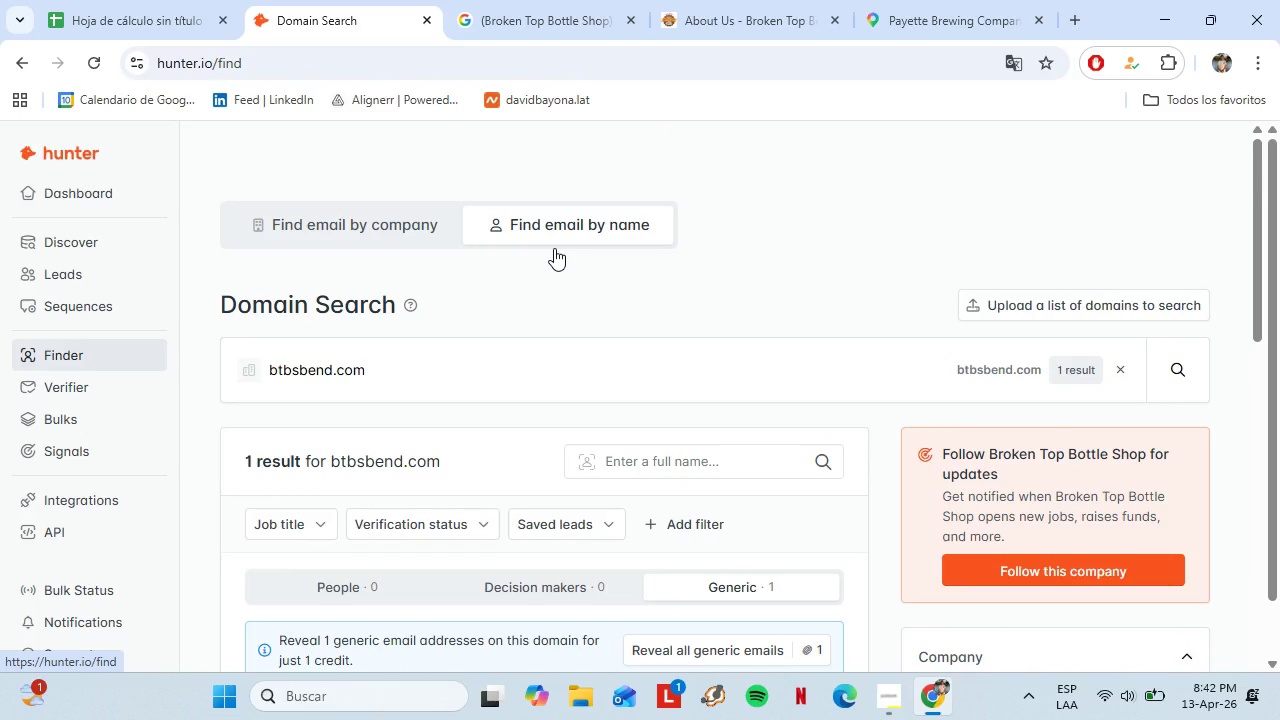 
scroll: coordinate [579, 515], scroll_direction: down, amount: 2.0
 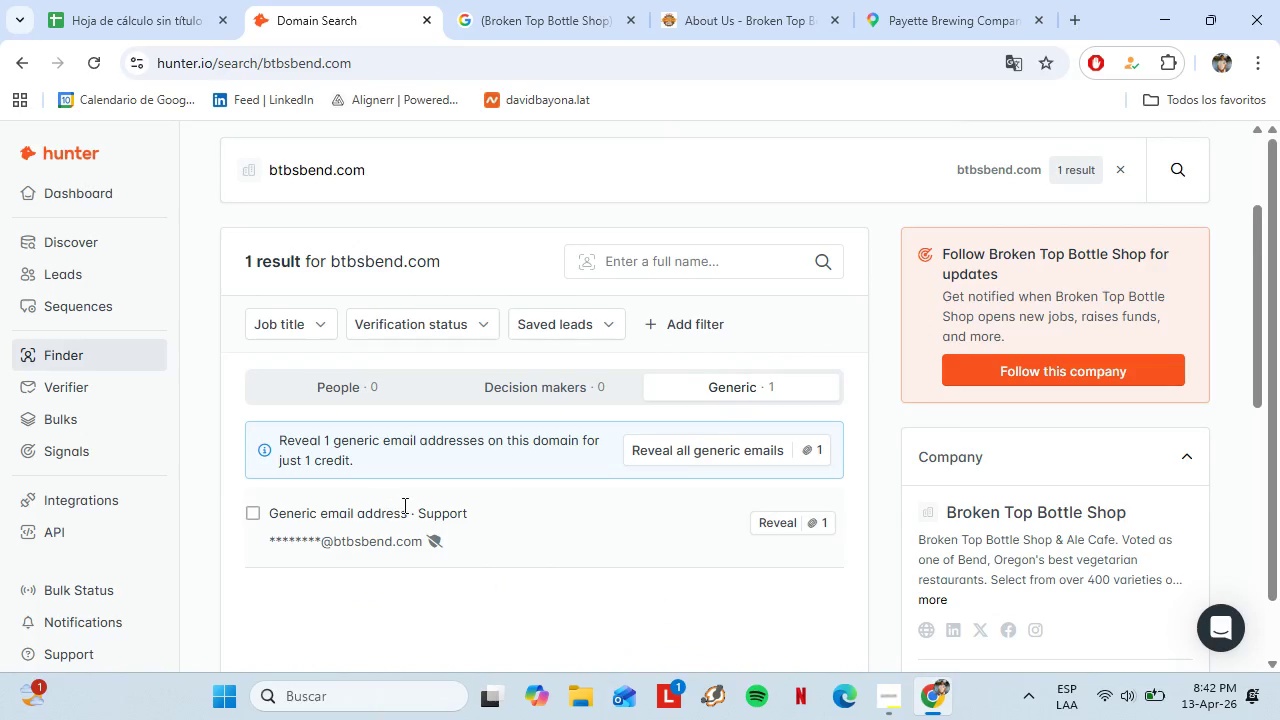 
left_click([592, 13])
 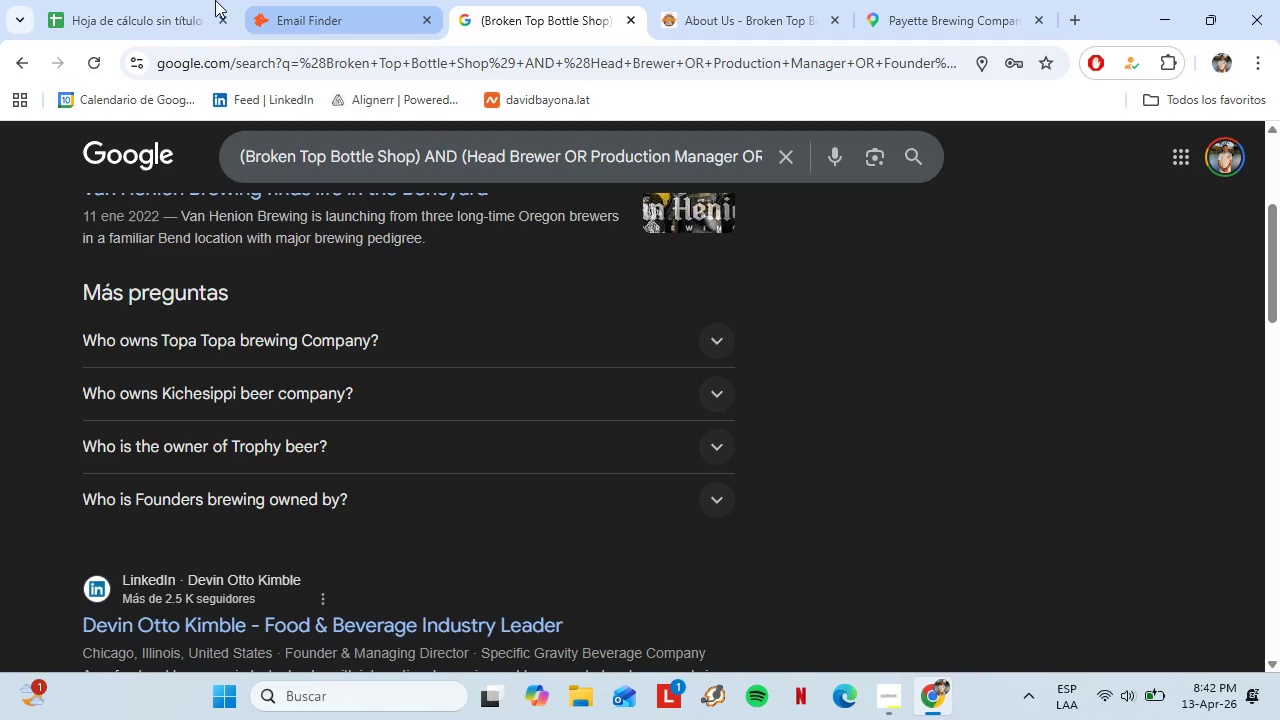 
scroll: coordinate [453, 509], scroll_direction: up, amount: 6.0
 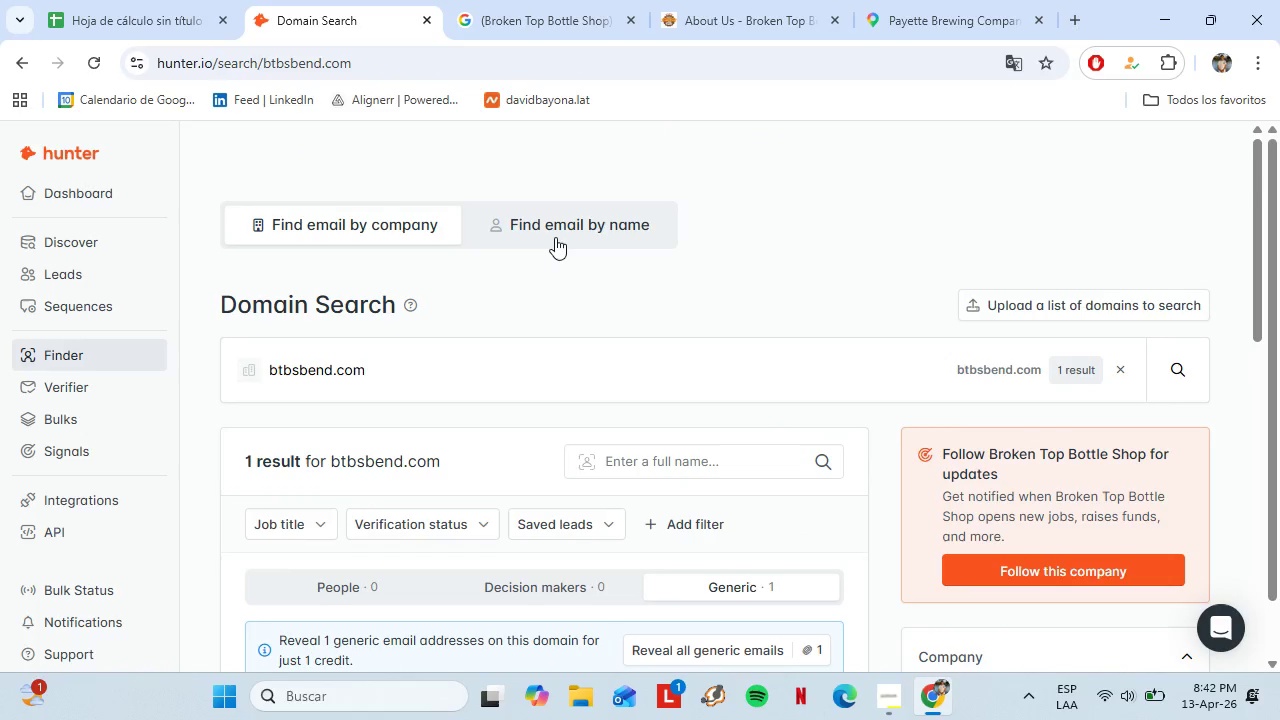 
left_click([196, 0])
 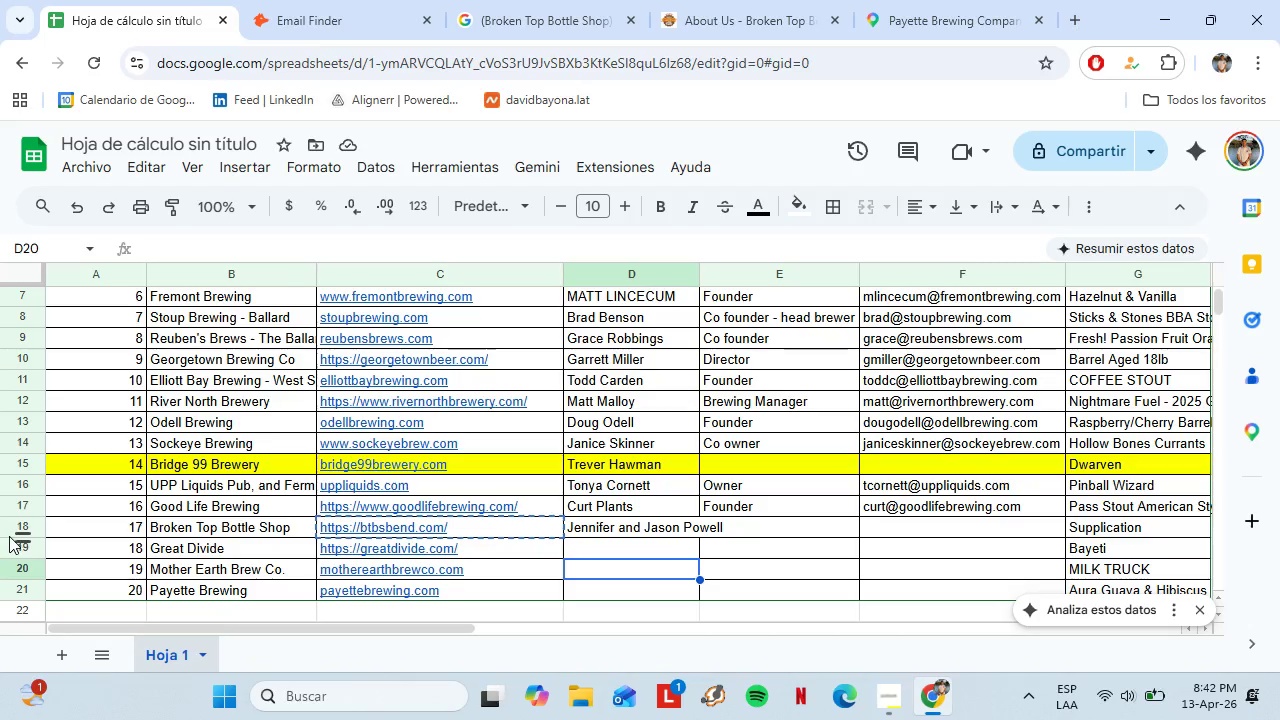 
left_click([20, 527])
 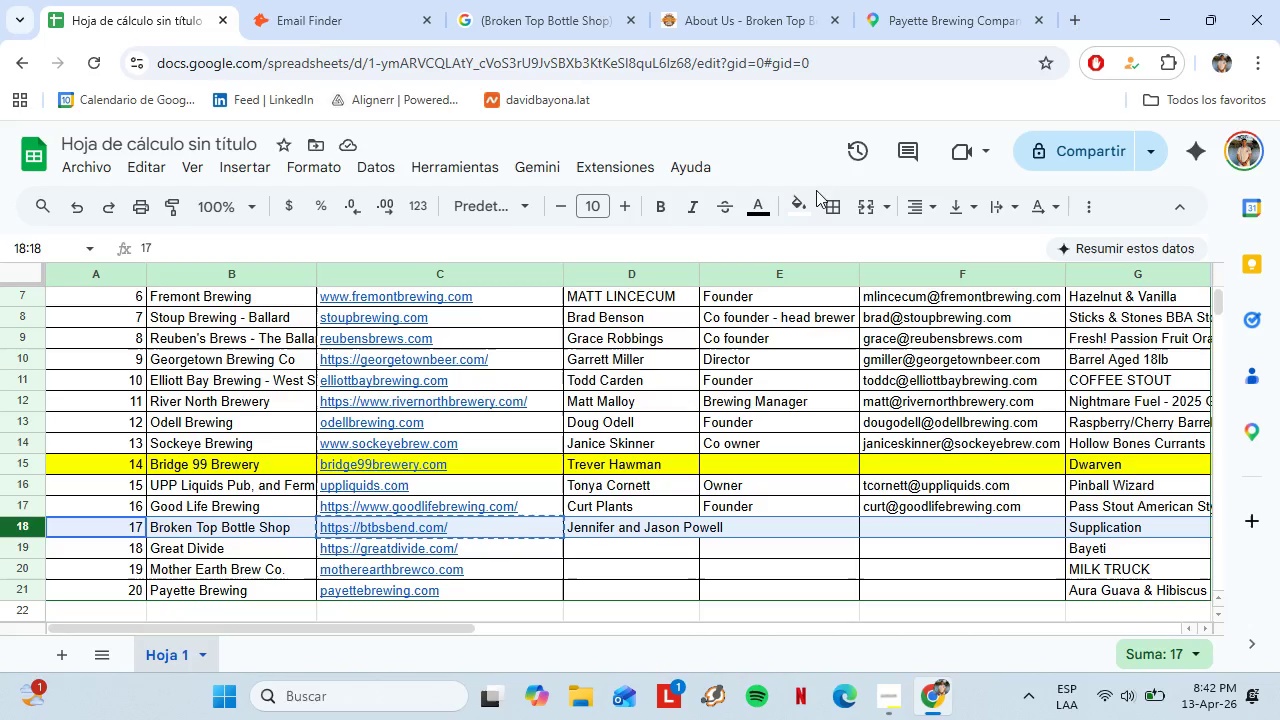 
left_click([804, 209])
 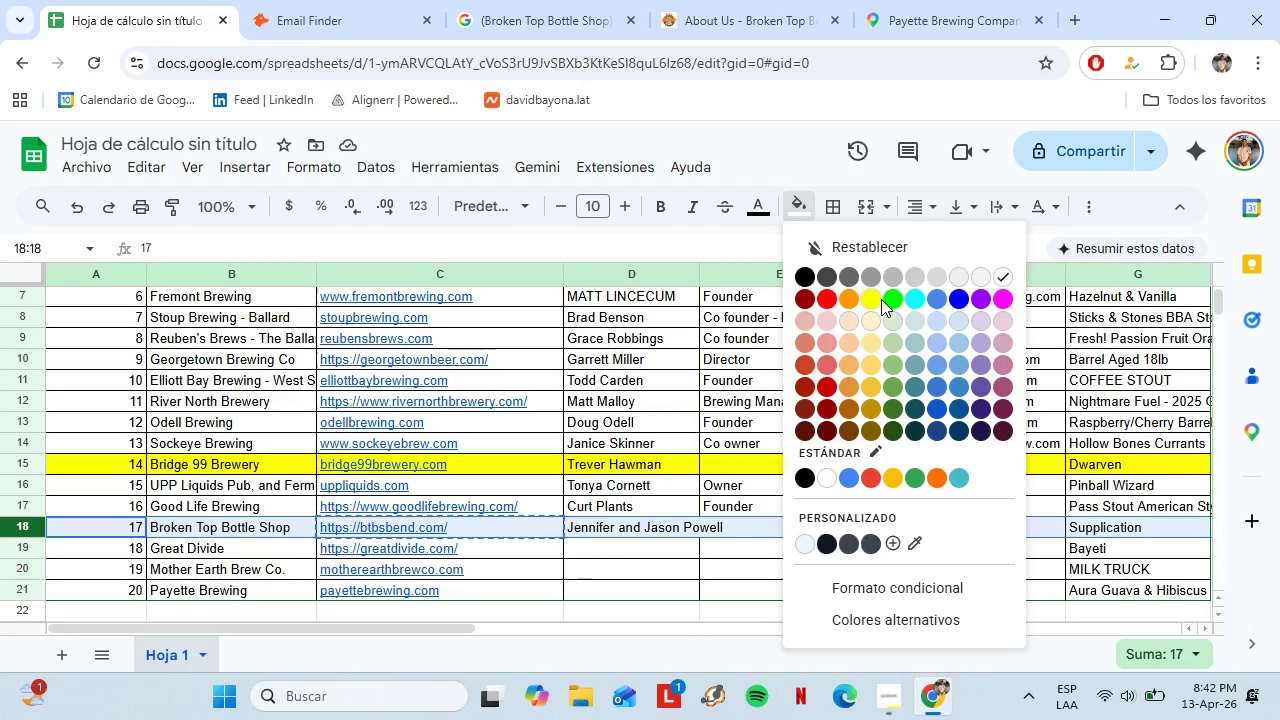 
left_click([880, 298])
 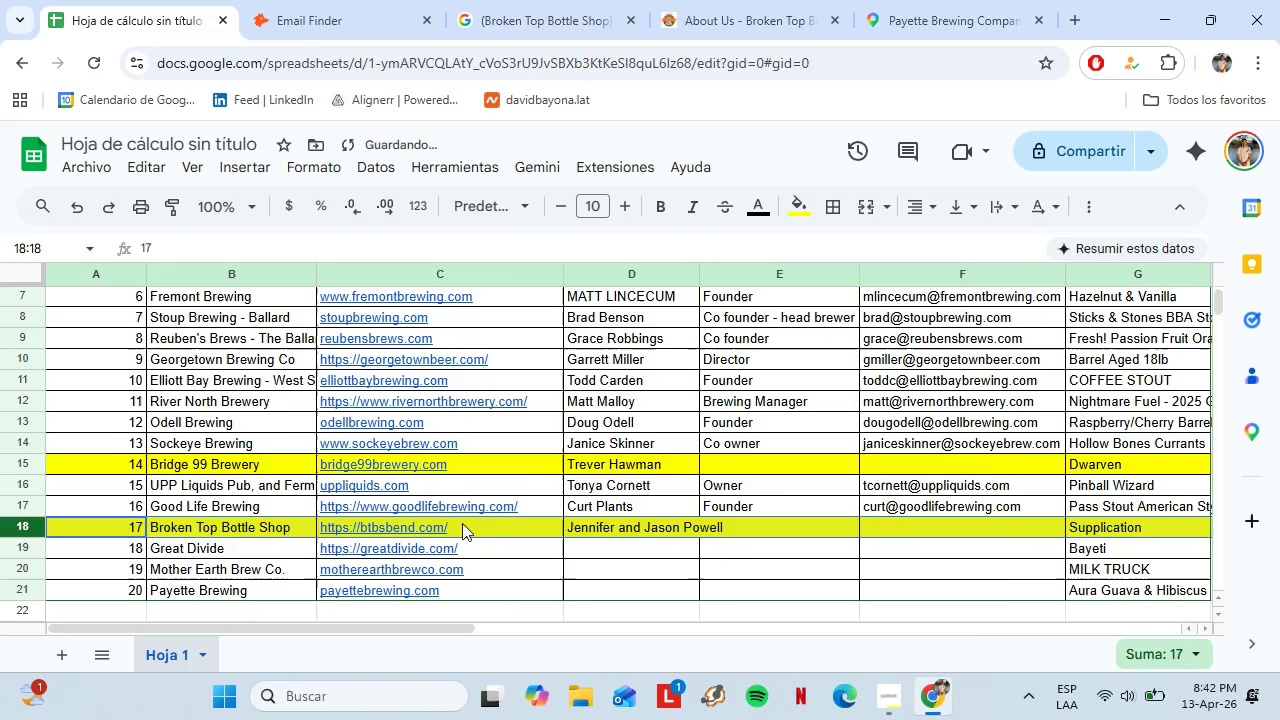 
left_click([29, 317])
 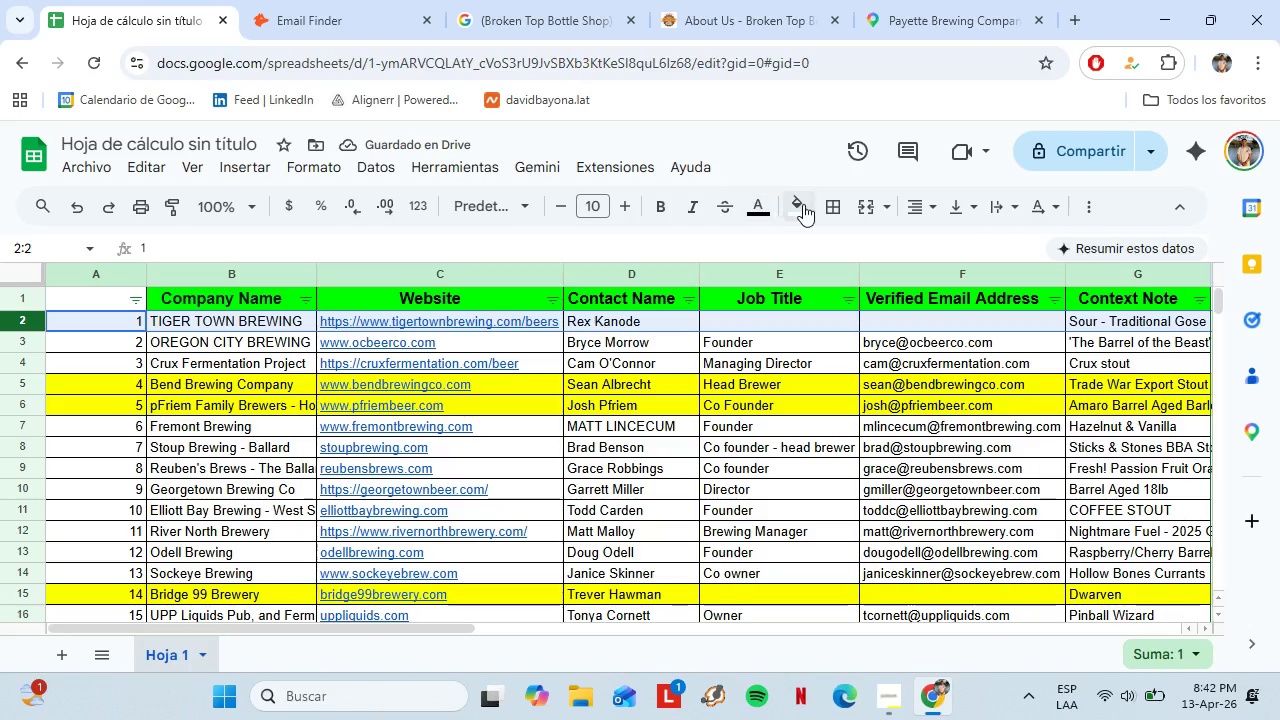 
left_click([803, 203])
 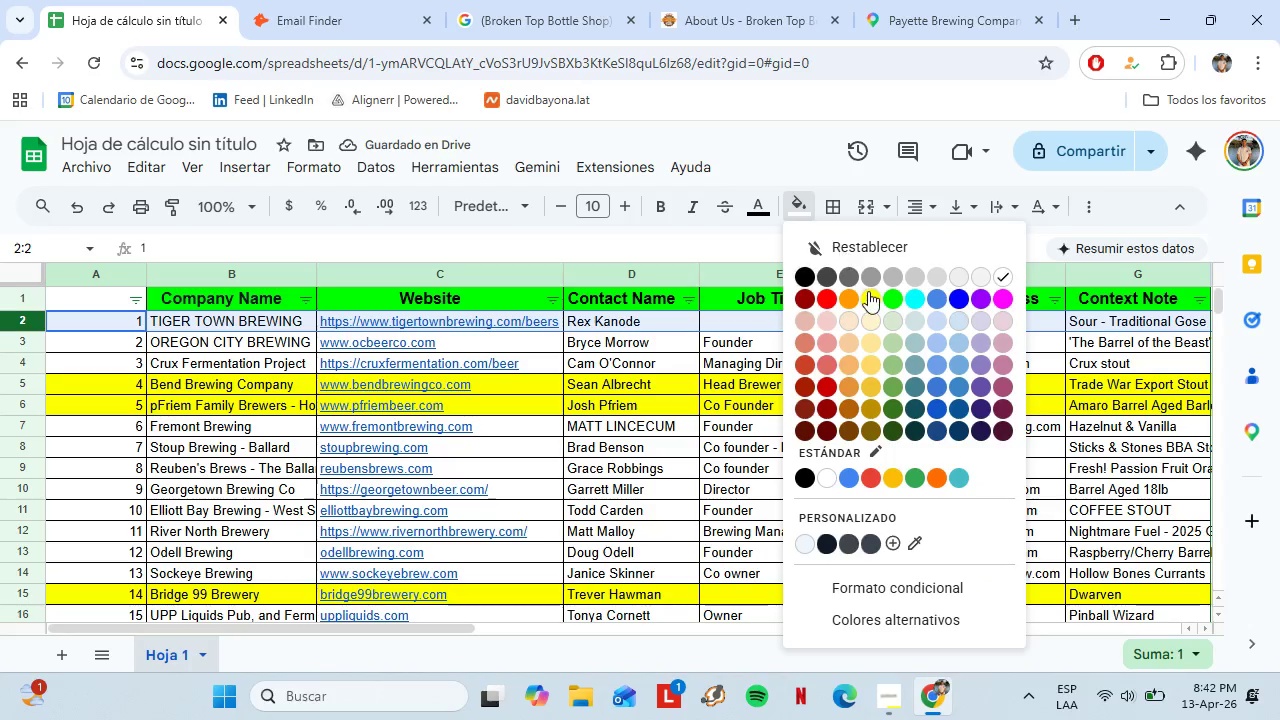 
scroll: coordinate [608, 492], scroll_direction: up, amount: 2.0
 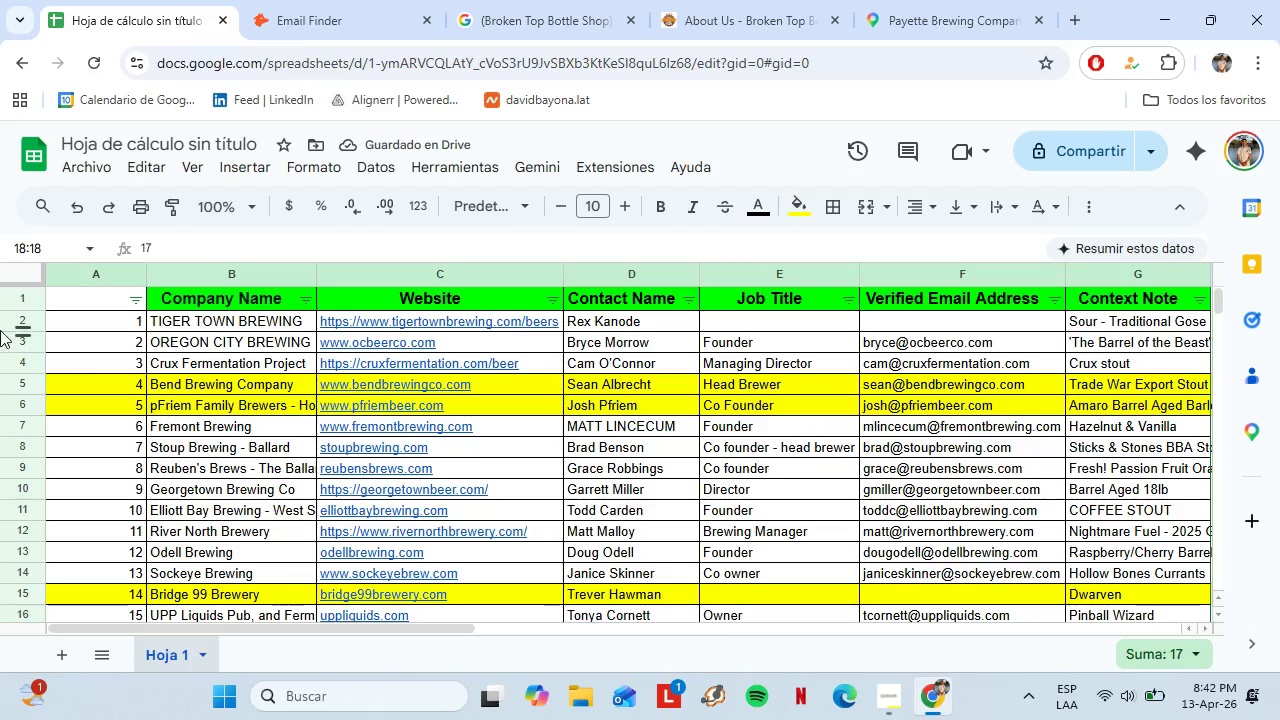 
left_click([868, 291])
 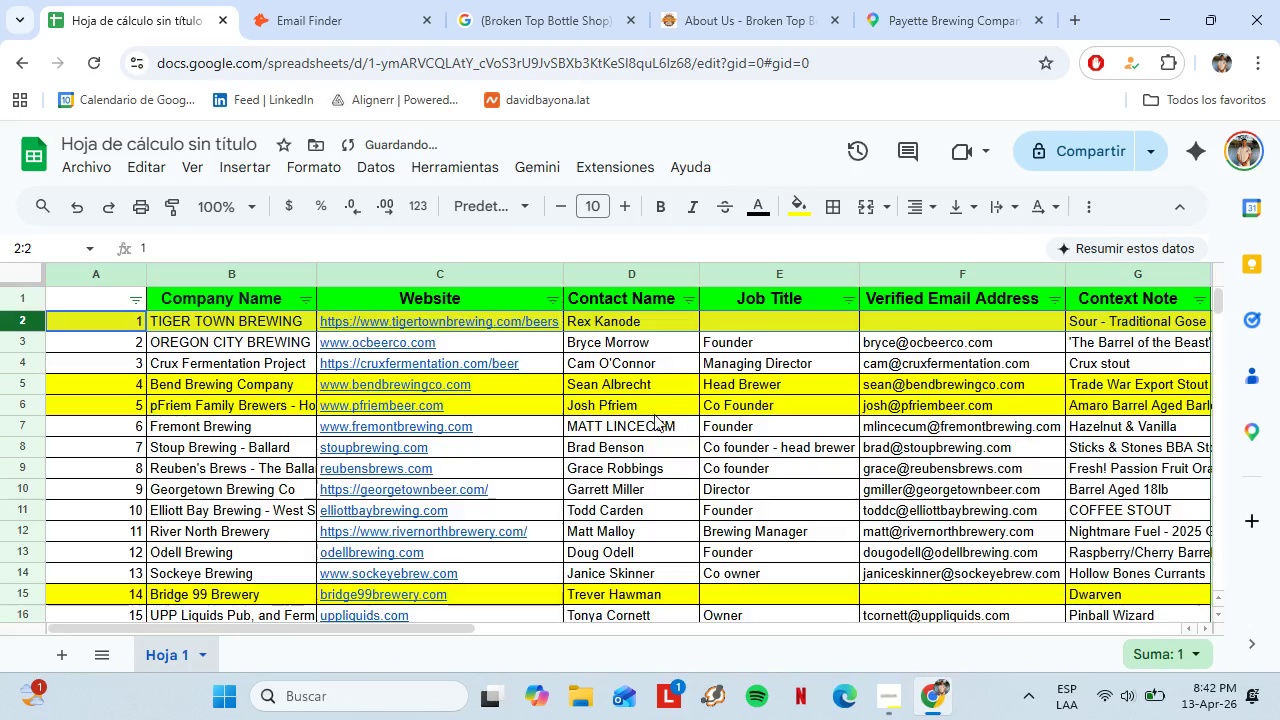 
hold_key(key=ControlLeft, duration=0.59)
 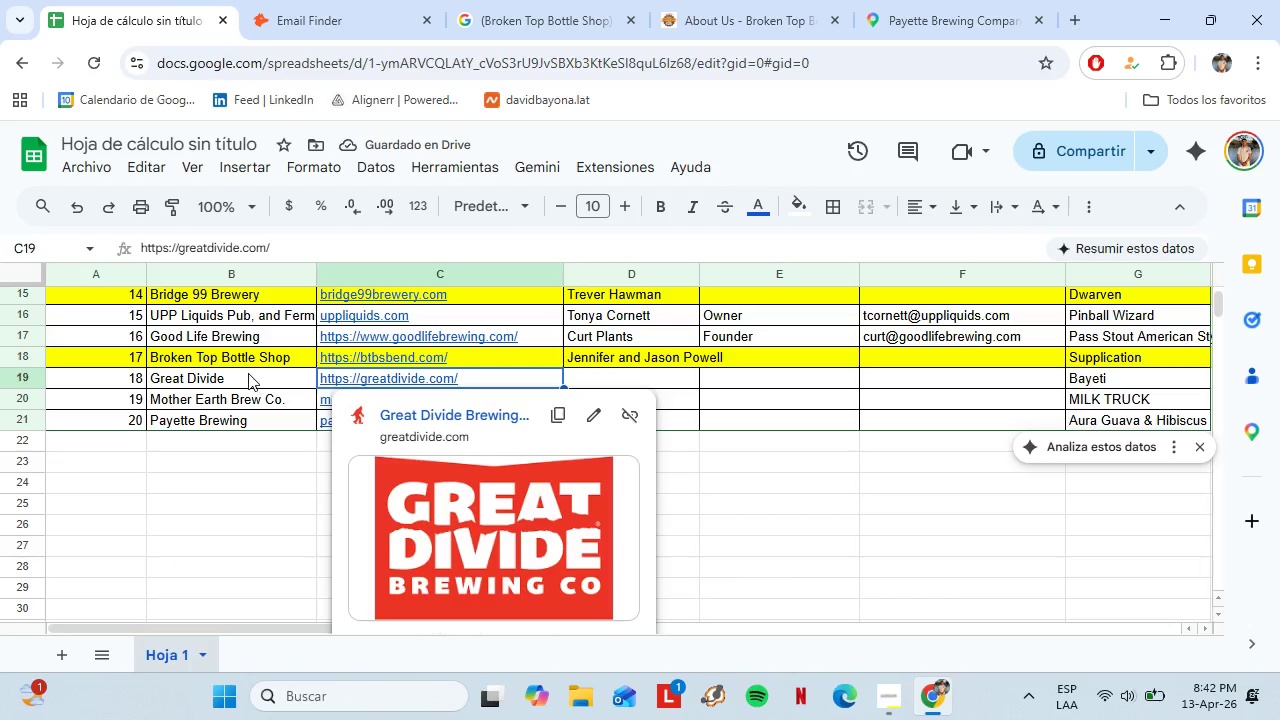 
scroll: coordinate [647, 414], scroll_direction: down, amount: 3.0
 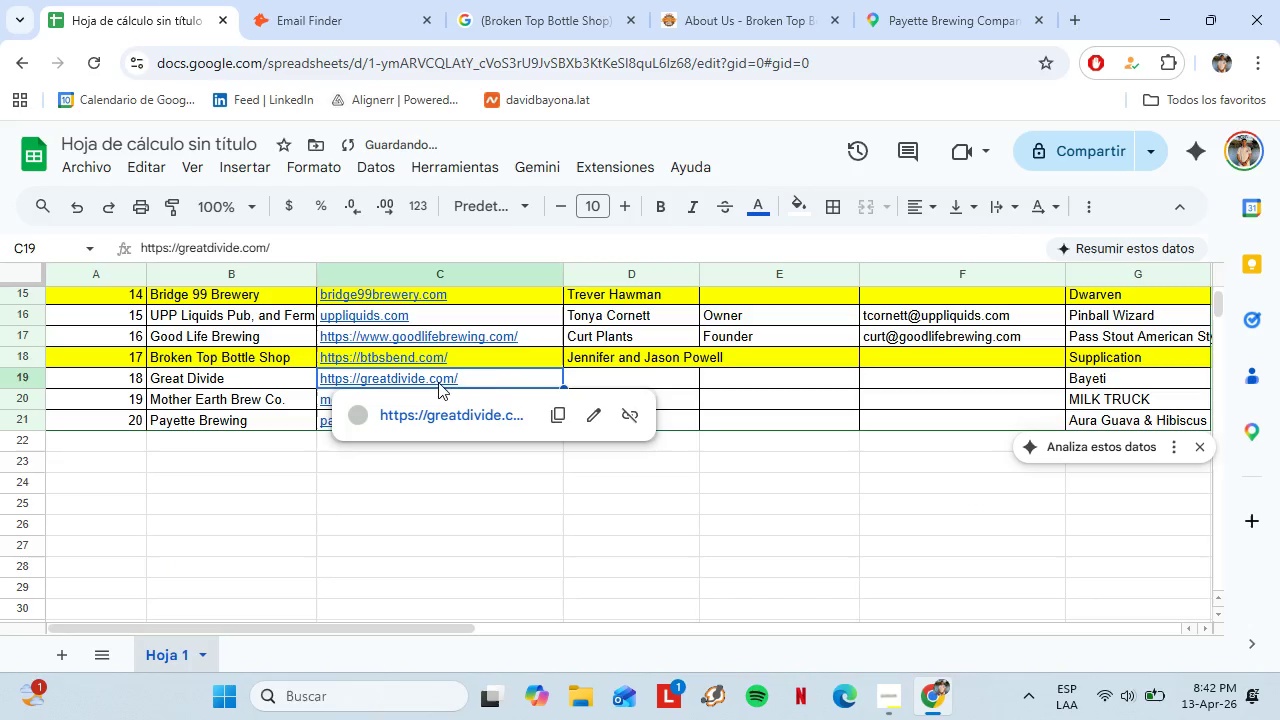 
left_click([248, 373])
 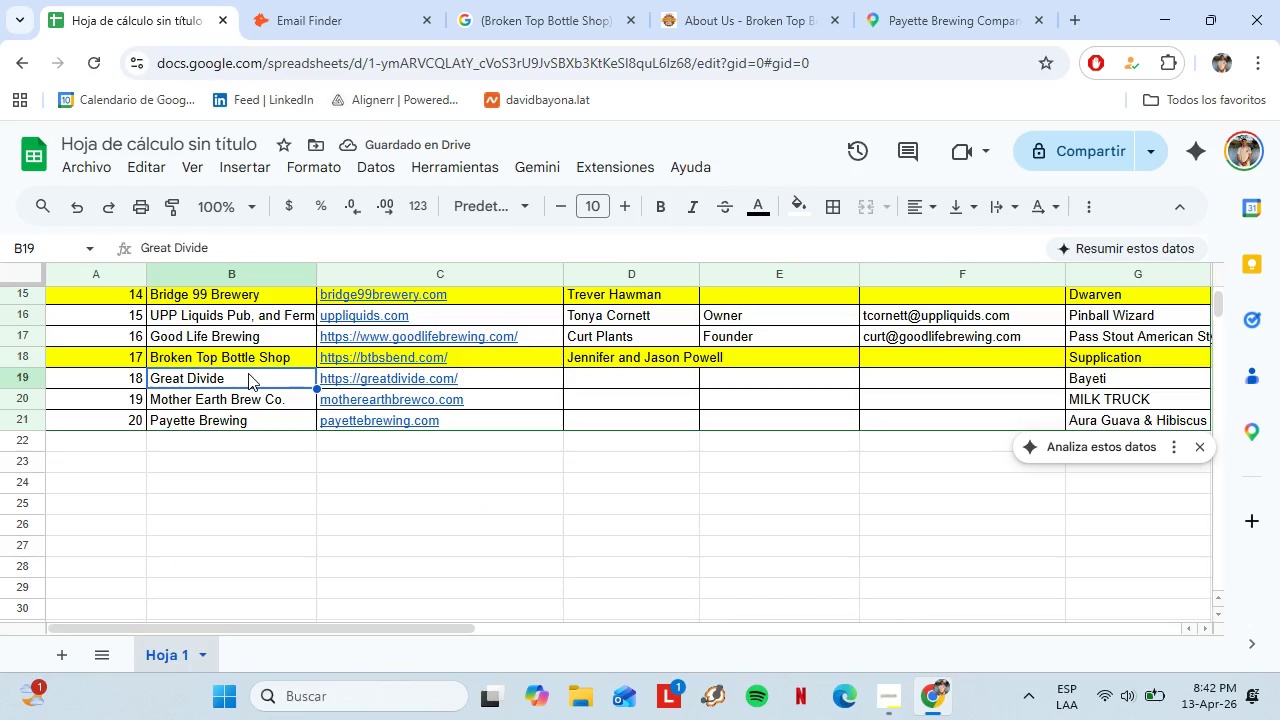 
key(Control+C)
 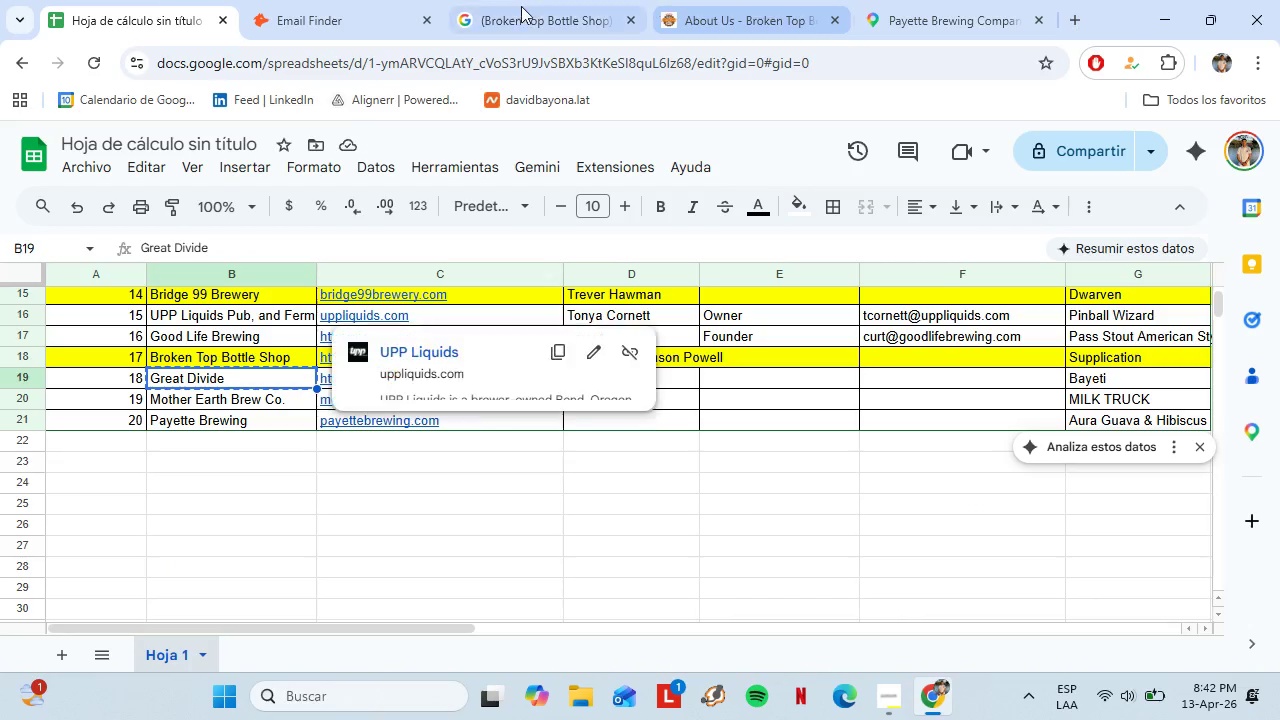 
left_click([508, 0])
 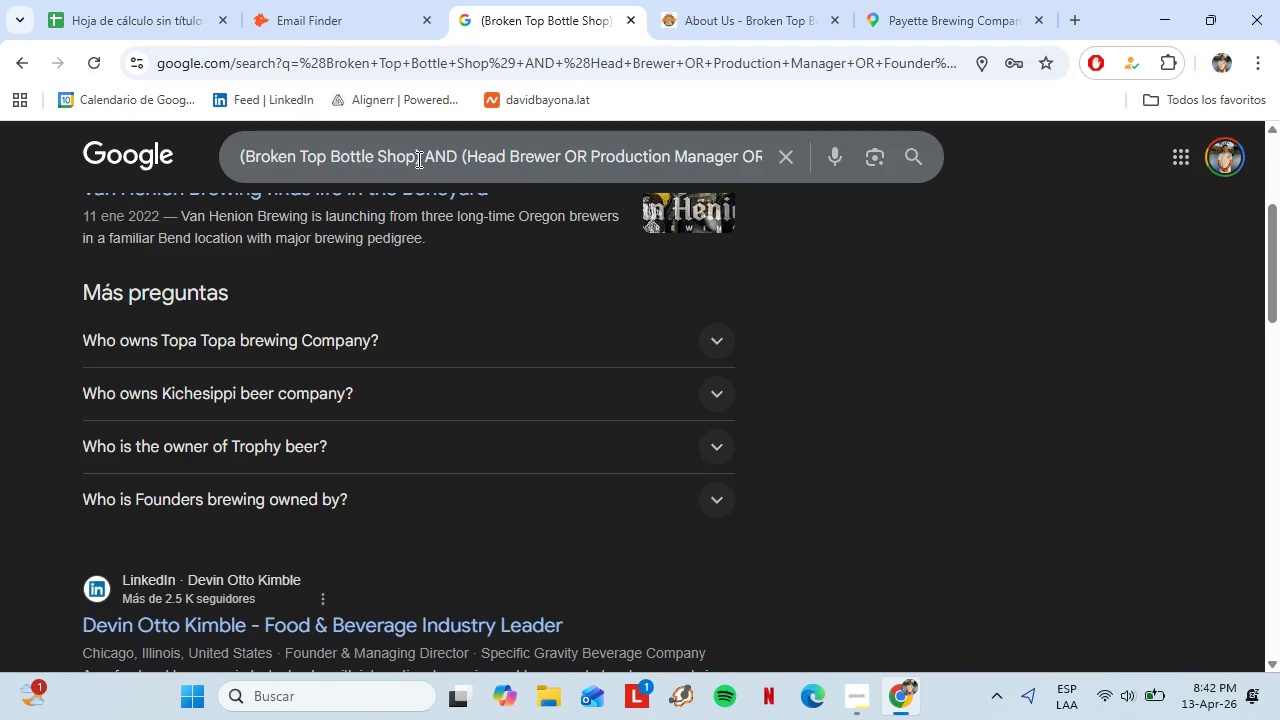 
left_click_drag(start_coordinate=[416, 158], to_coordinate=[248, 145])
 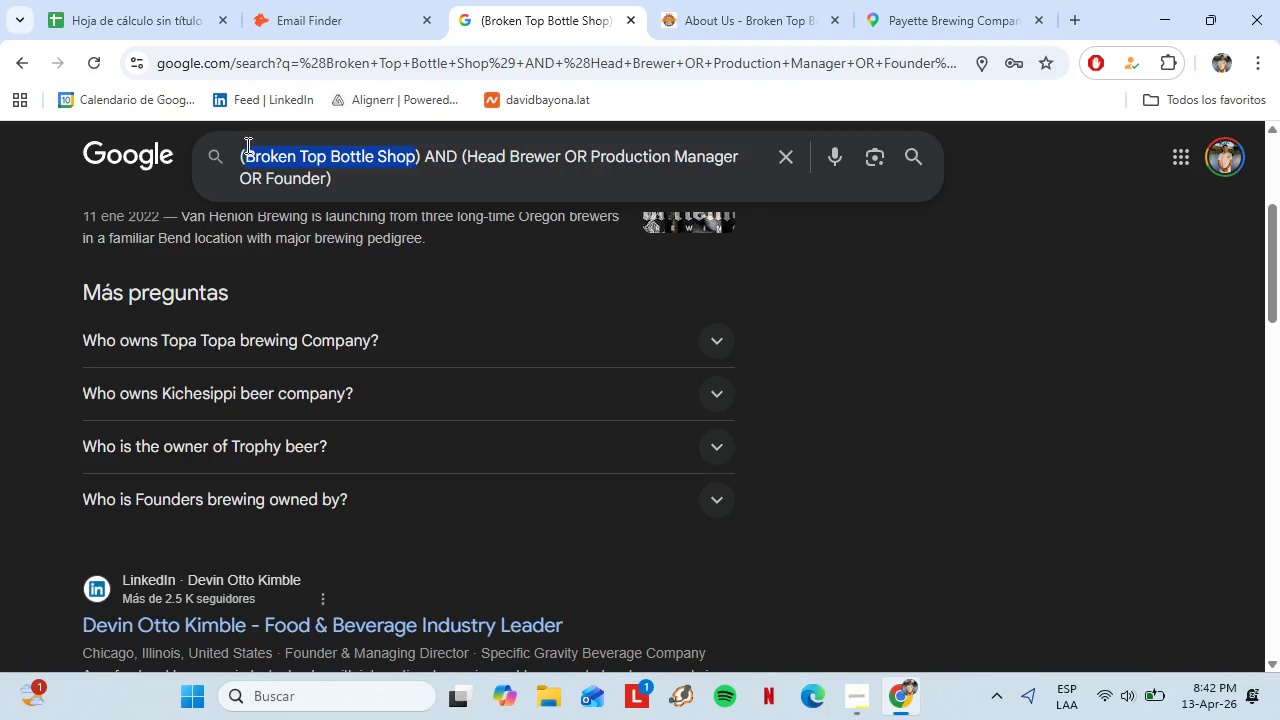 
key(Control+Shift+V)
 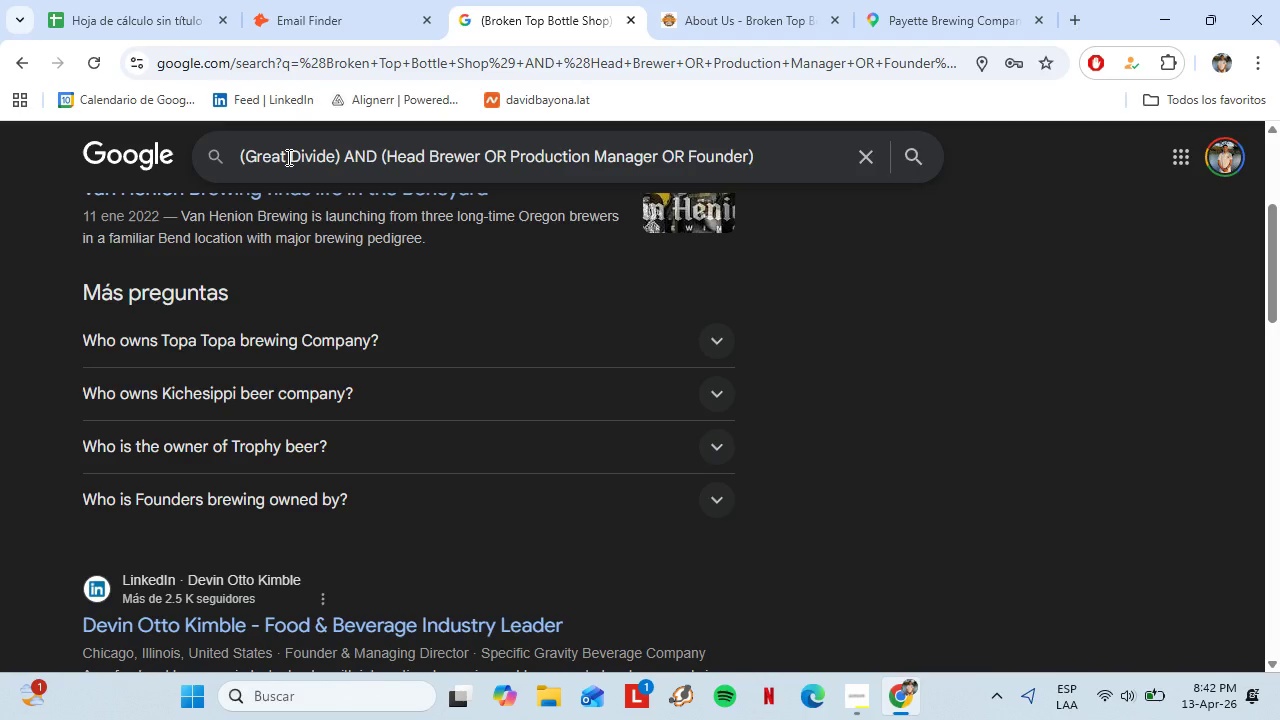 
key(Enter)
 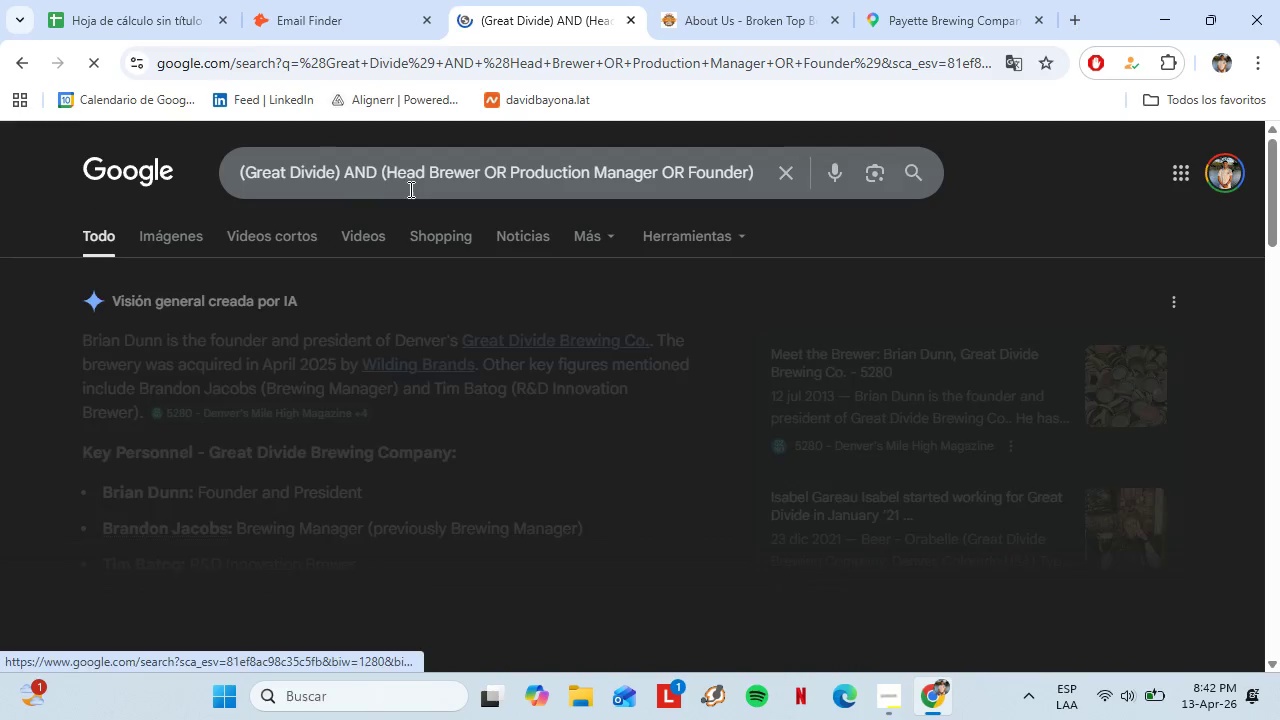 
scroll: coordinate [432, 469], scroll_direction: down, amount: 3.0
 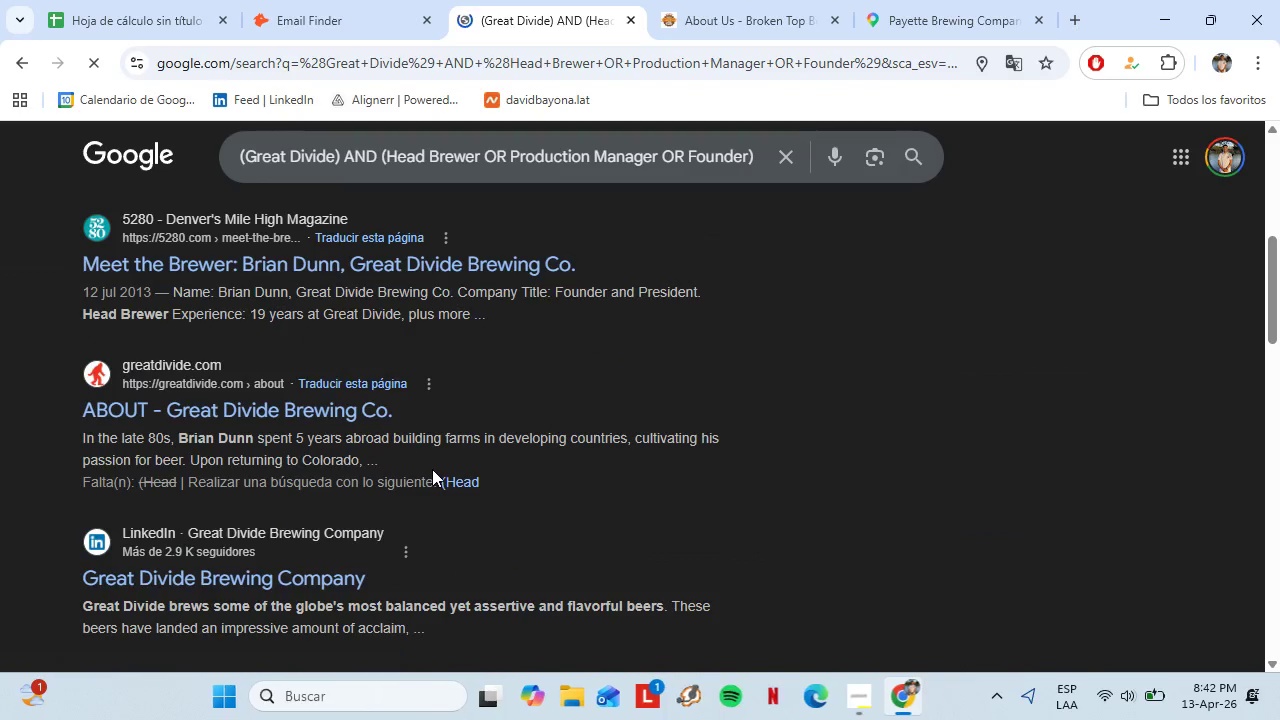 
scroll: coordinate [432, 469], scroll_direction: up, amount: 1.0
 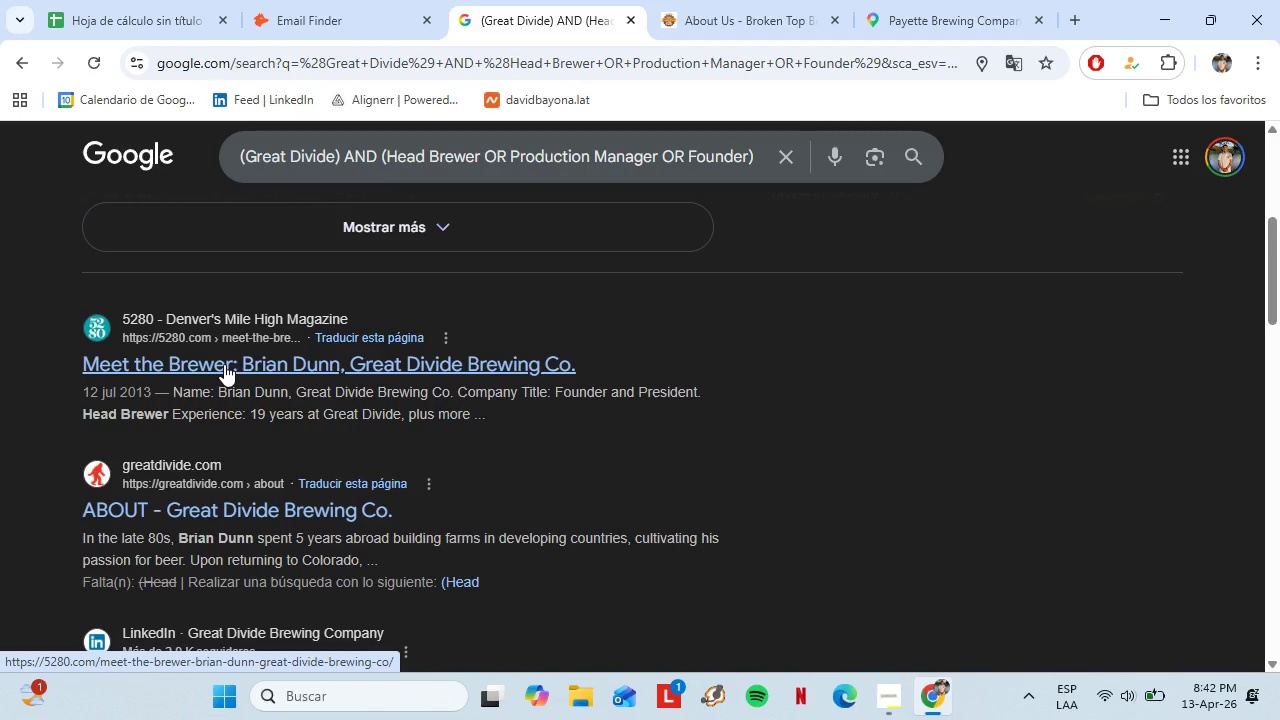 
left_click([224, 364])
 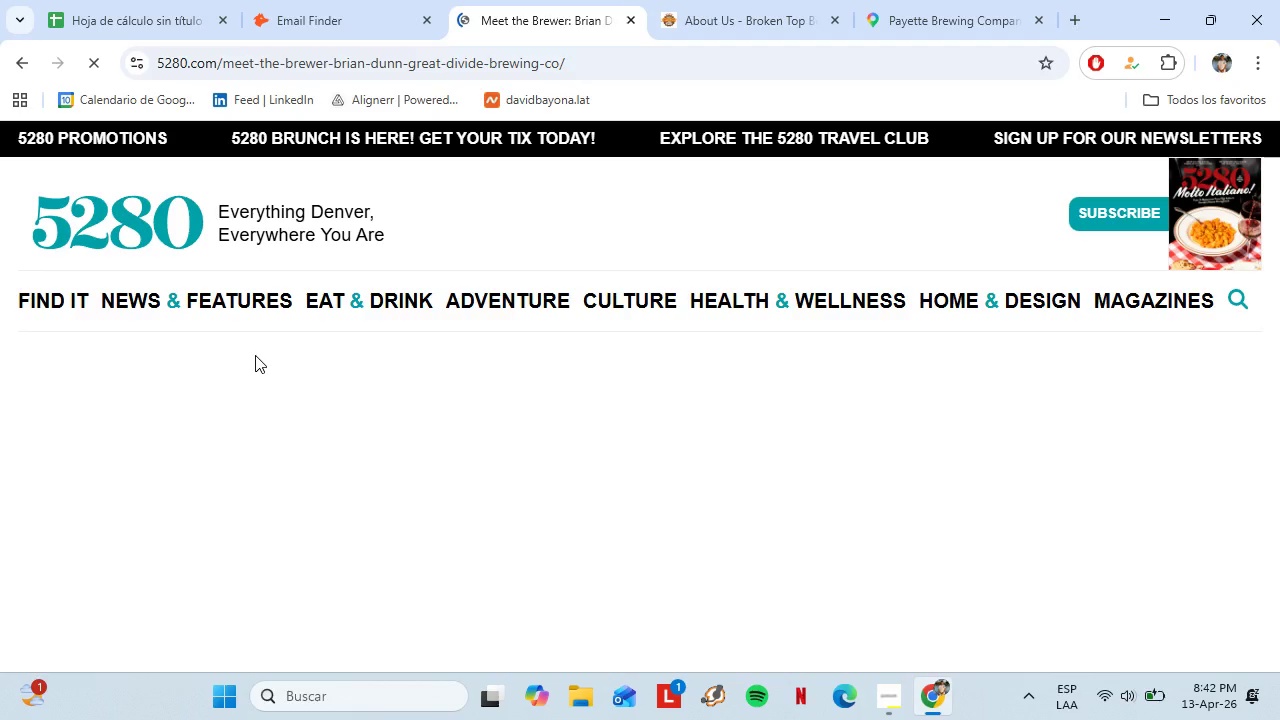 
scroll: coordinate [440, 374], scroll_direction: down, amount: 13.0
 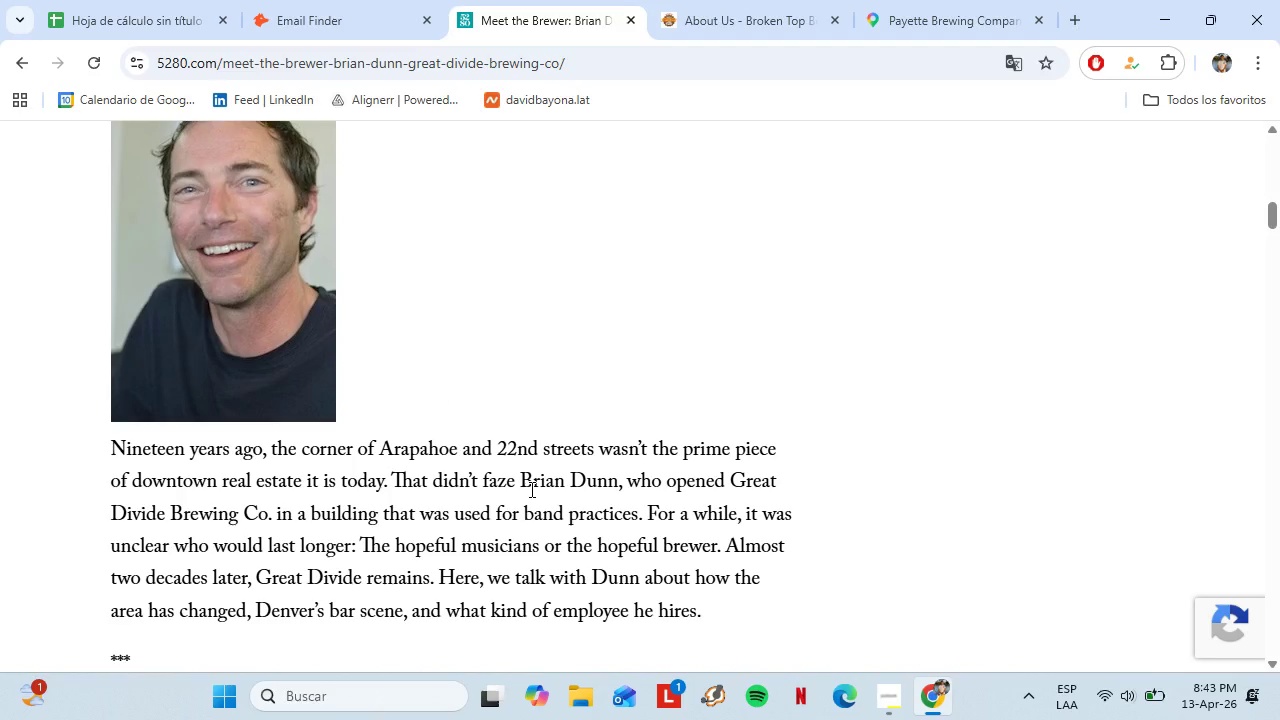 
left_click_drag(start_coordinate=[520, 483], to_coordinate=[621, 481])
 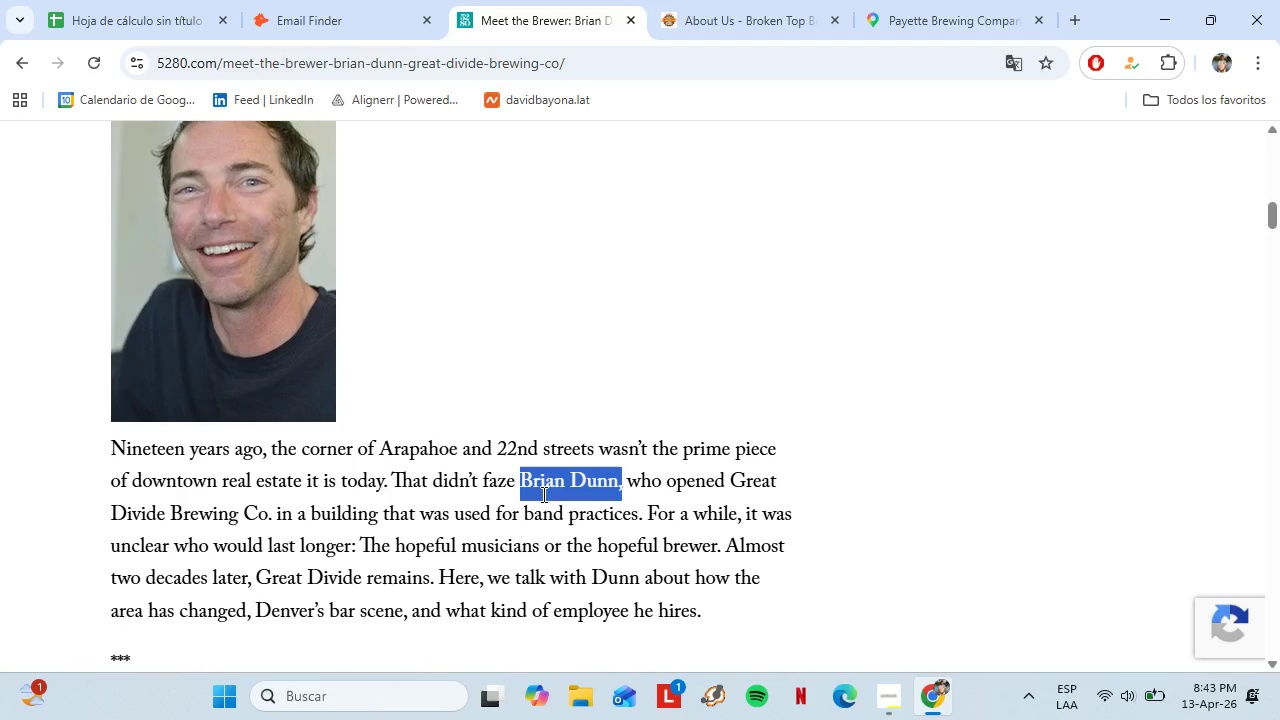 
left_click([533, 496])
 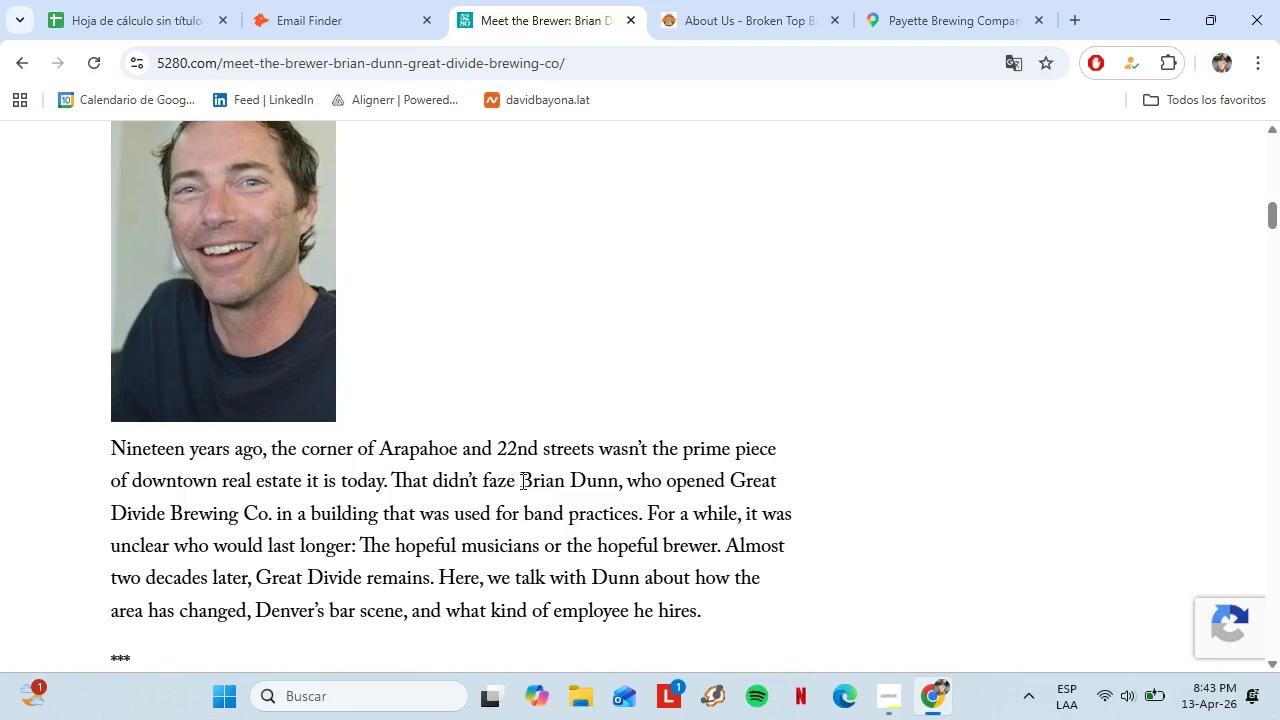 
left_click_drag(start_coordinate=[521, 481], to_coordinate=[617, 479])
 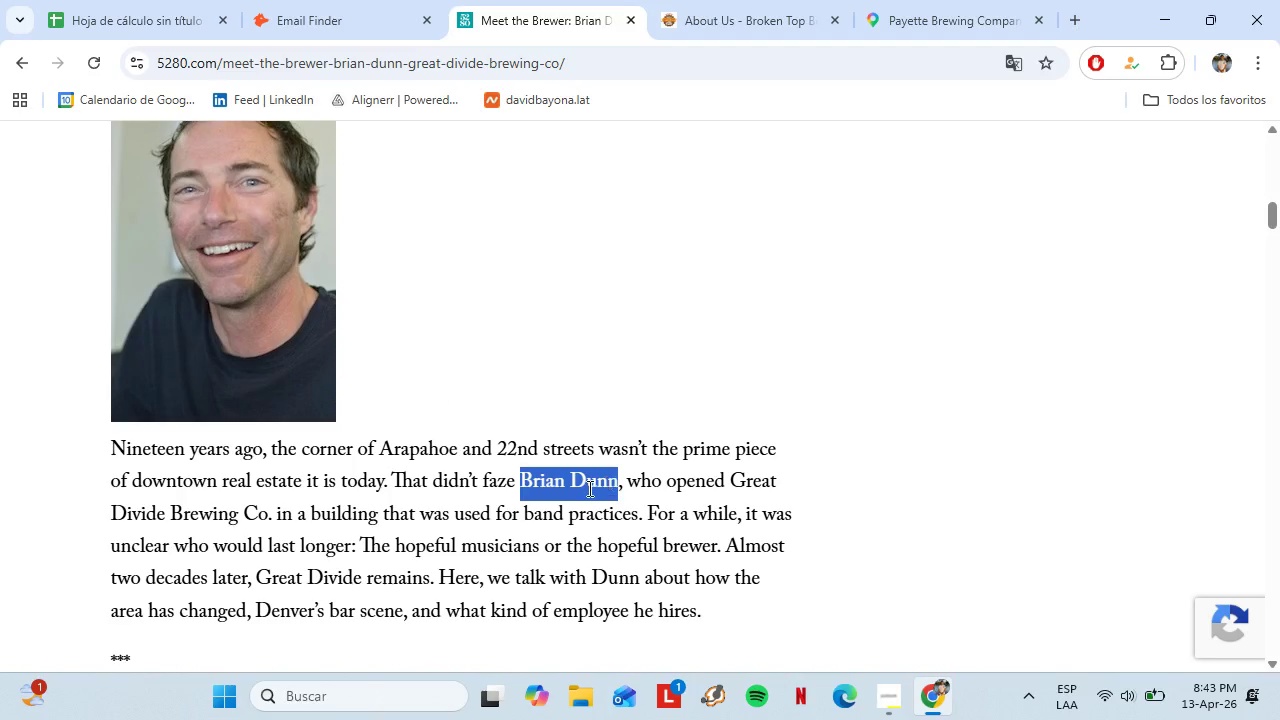 
key(Control+C)
 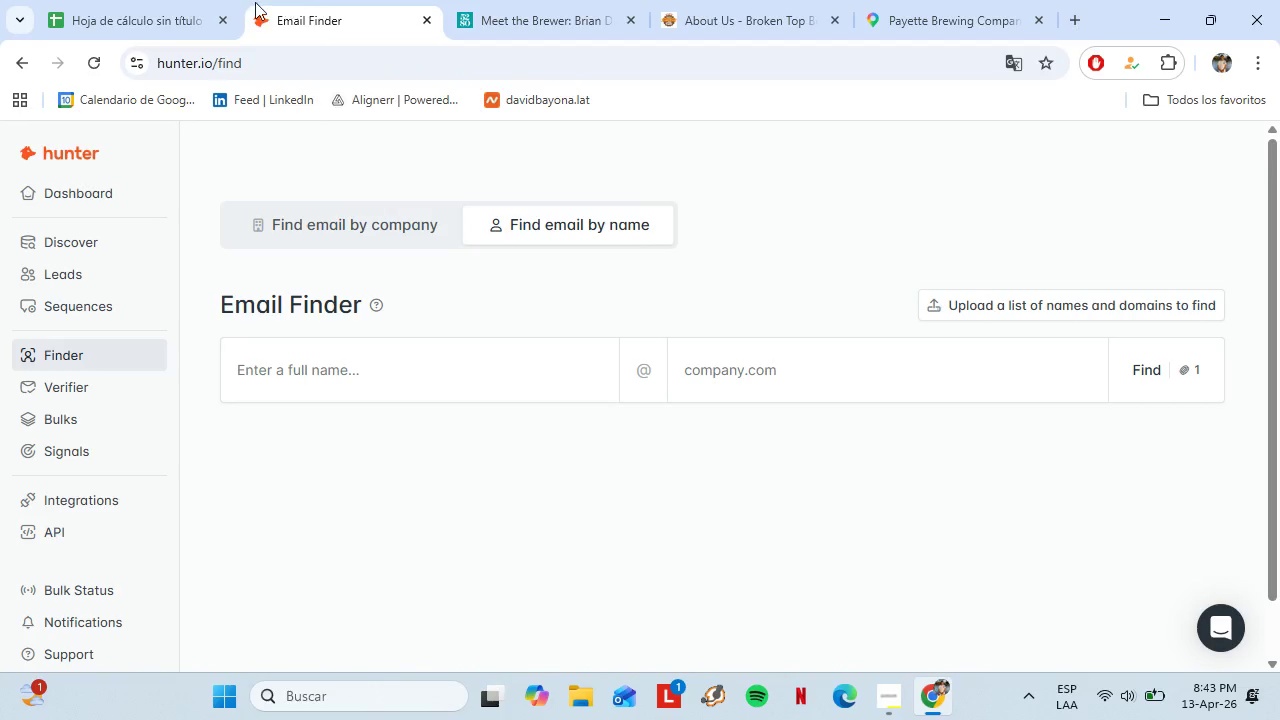 
double_click([143, 0])
 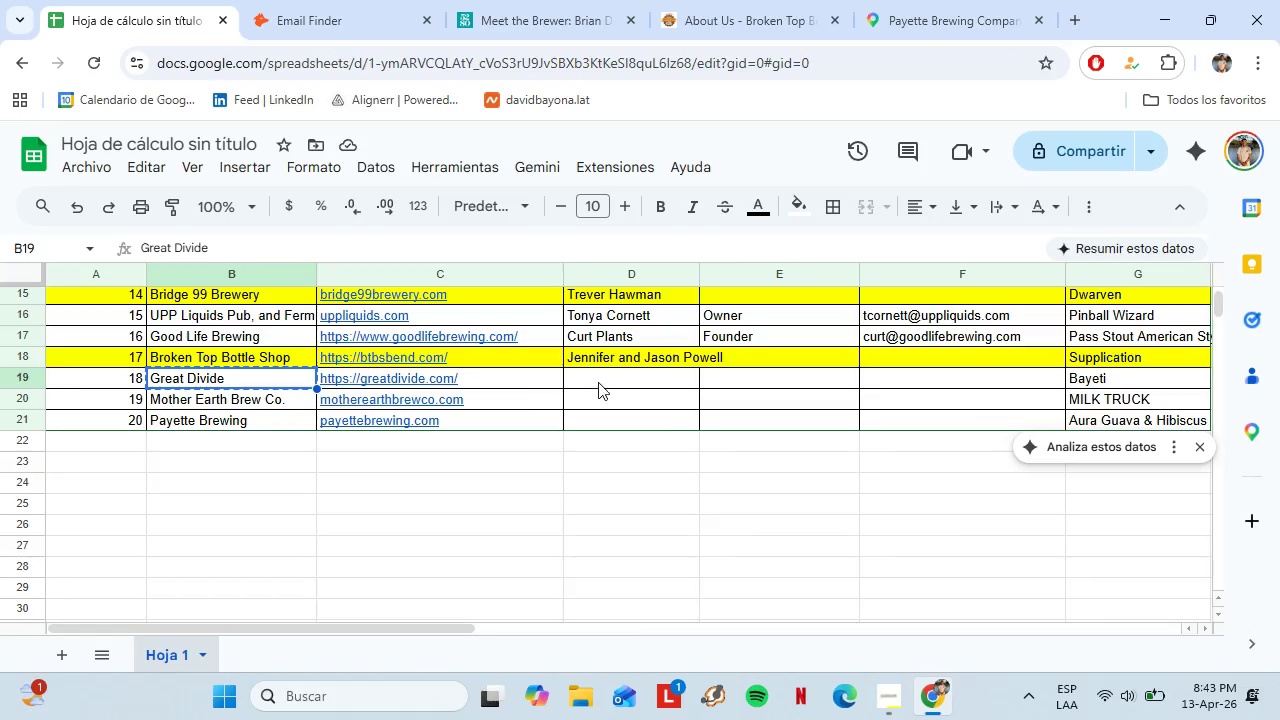 
left_click([598, 380])
 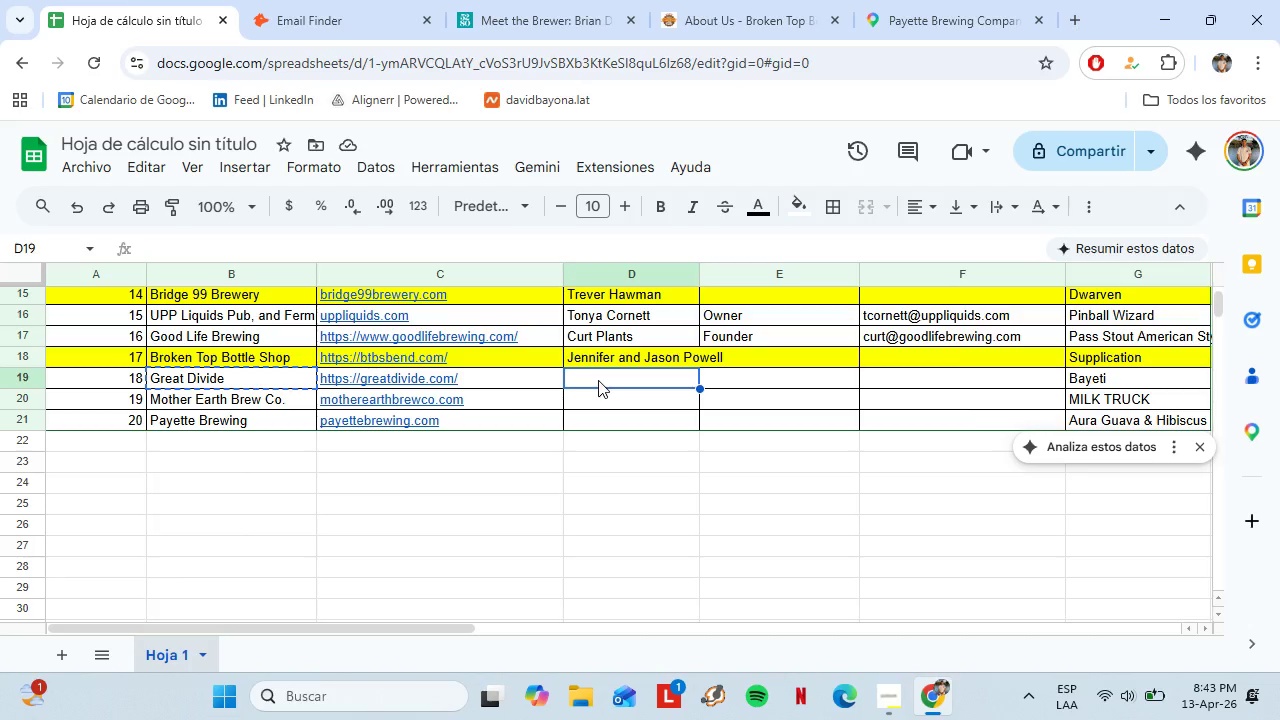 
key(Control+Shift+V)
 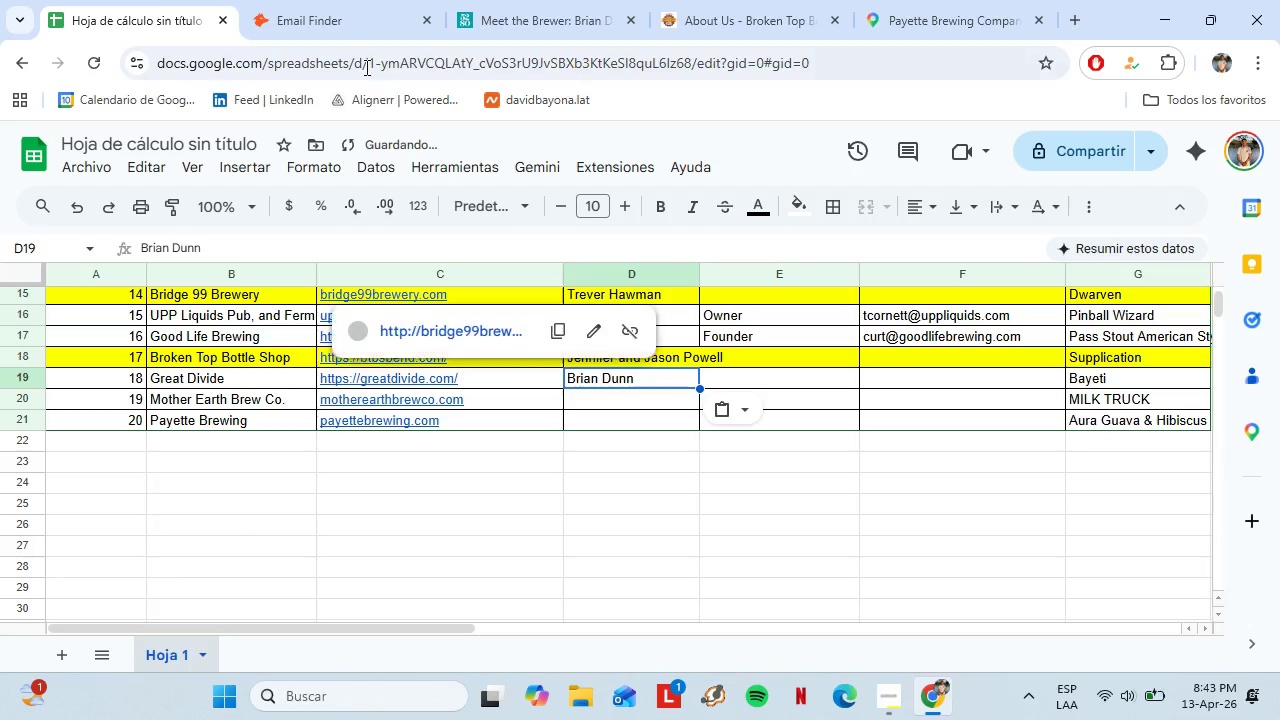 
left_click([343, 24])
 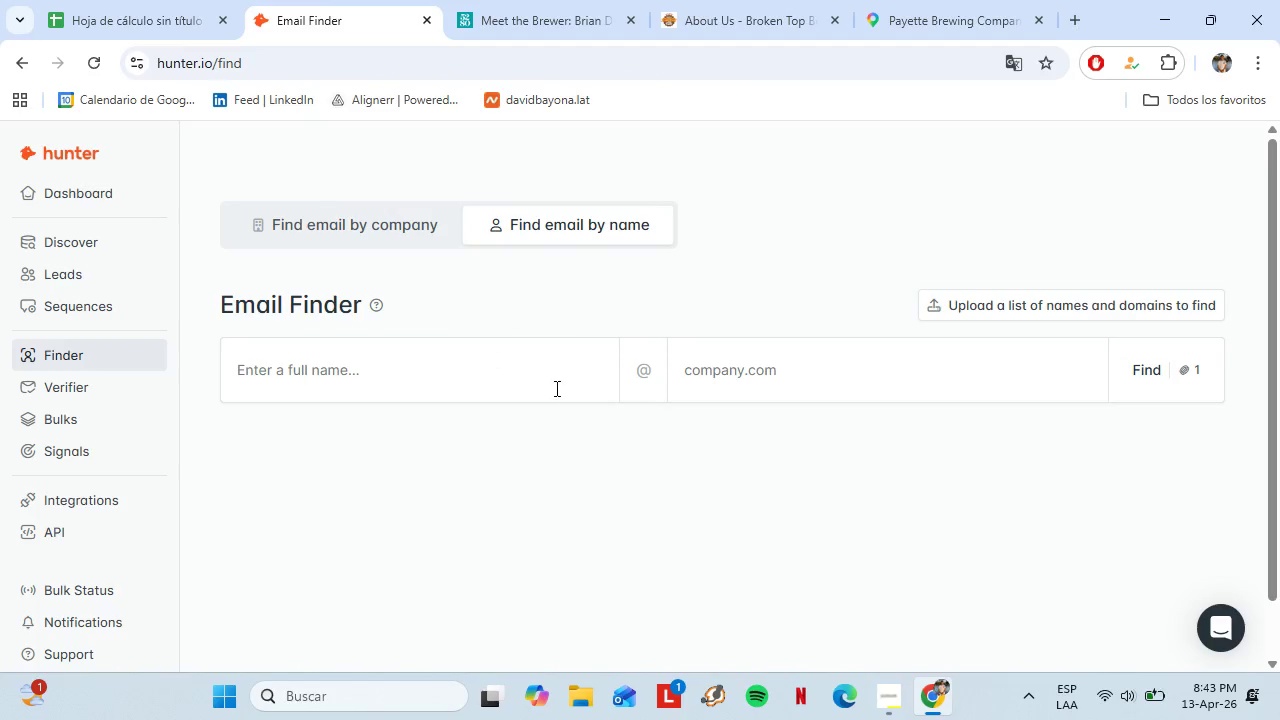 
left_click([490, 386])
 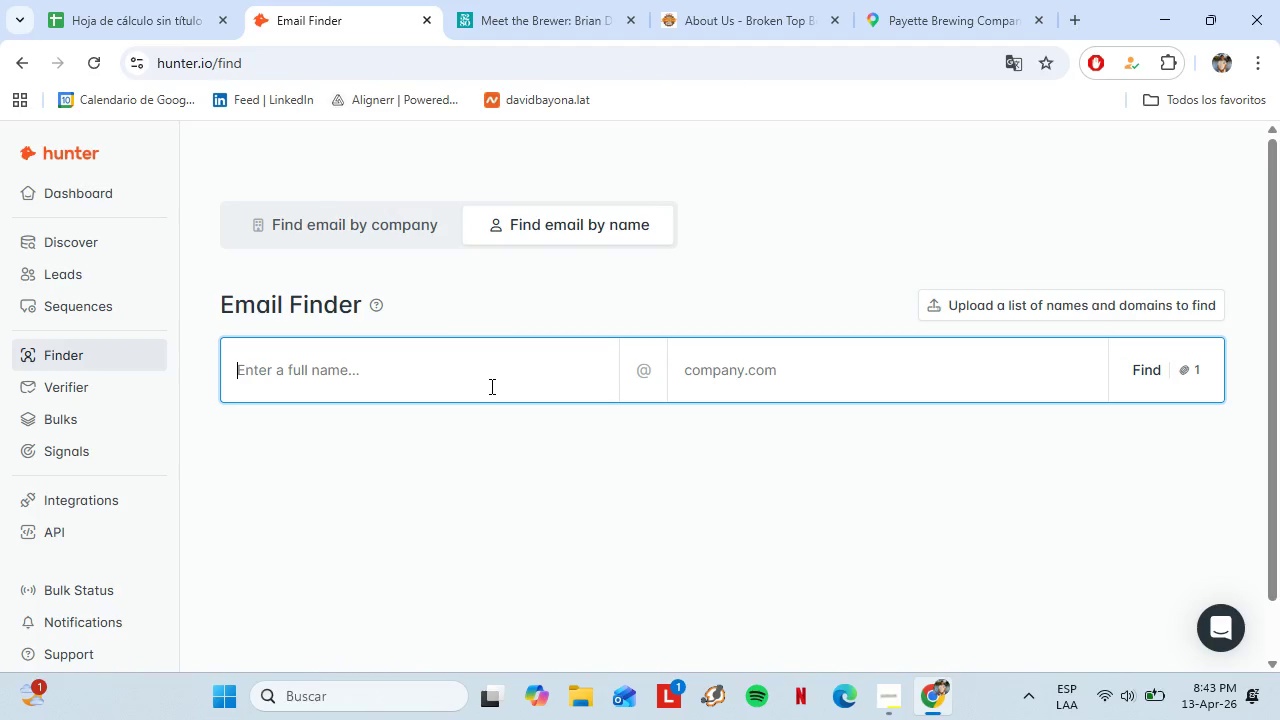 
key(Control+V)
 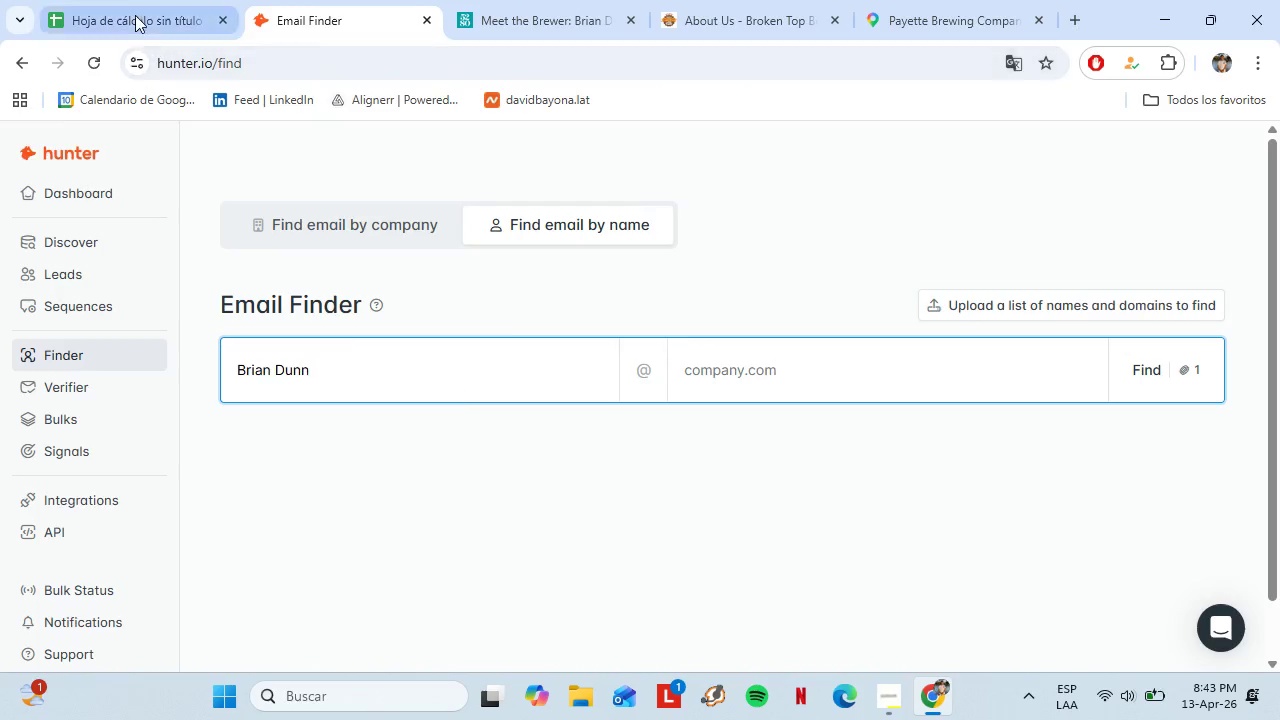 
left_click([135, 15])
 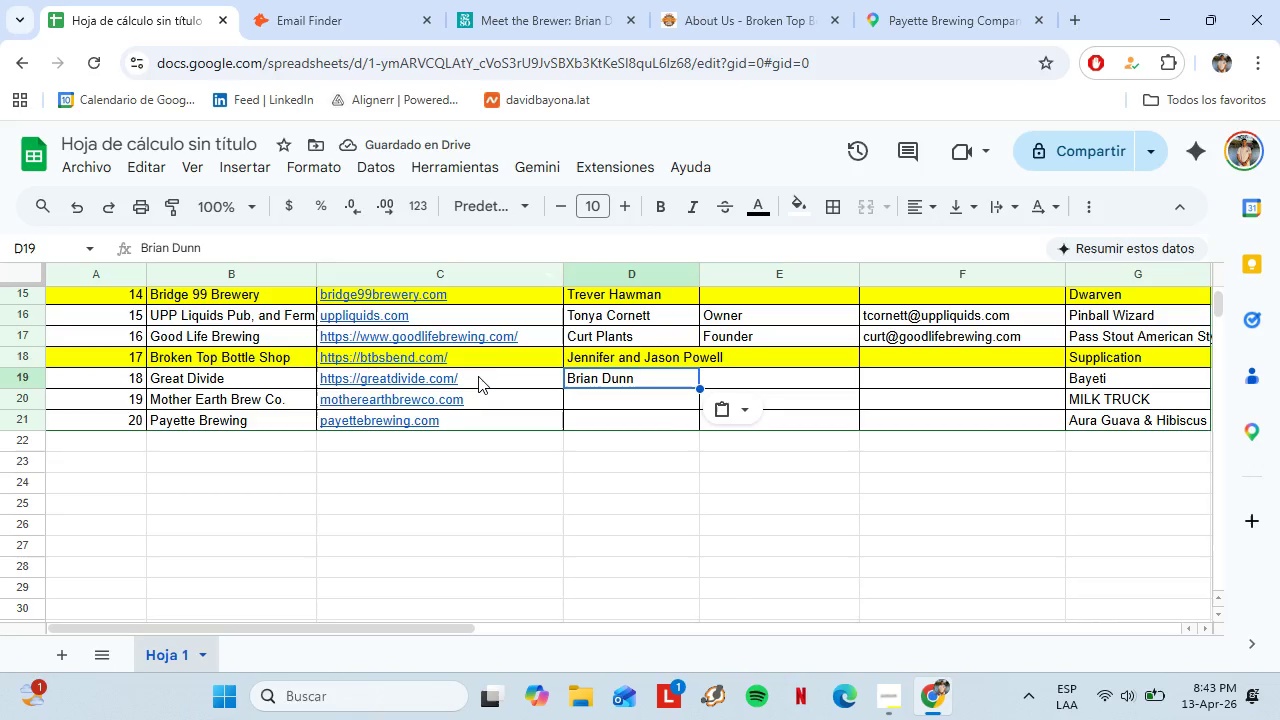 
left_click([479, 376])
 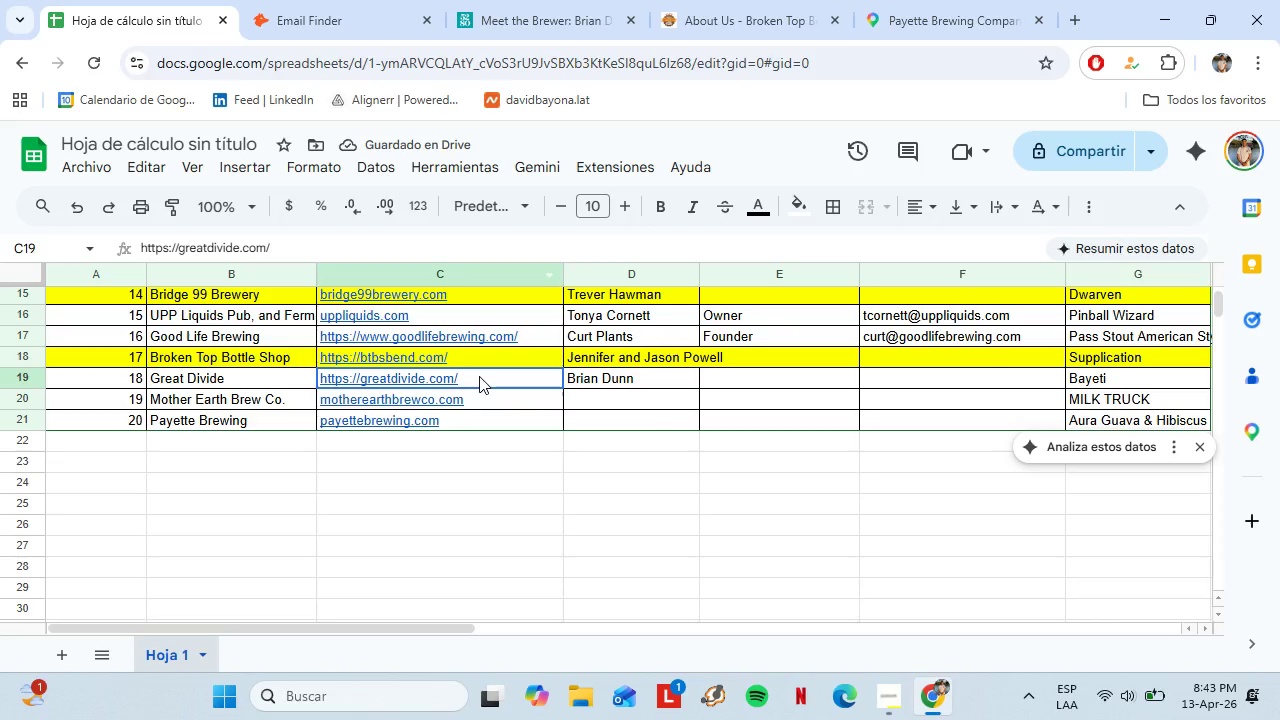 
key(Control+Shift+ShiftLeft)
 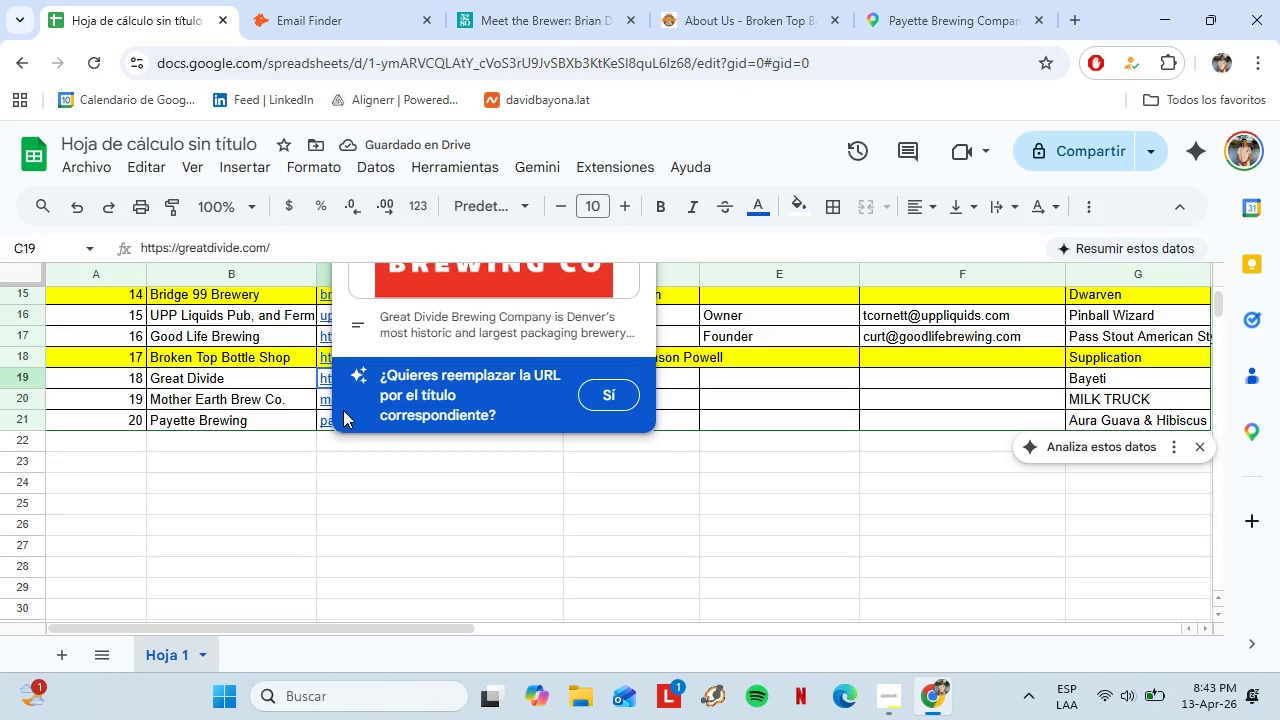 
key(Control+C)
 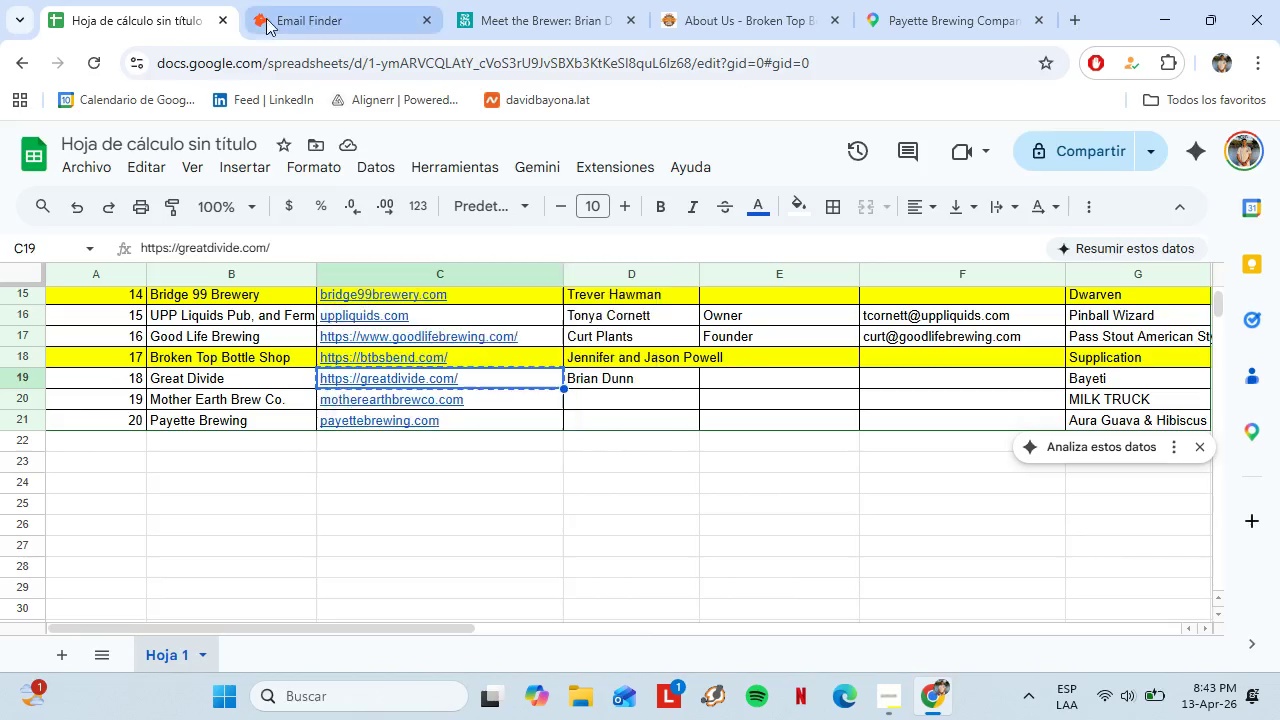 
left_click([273, 6])
 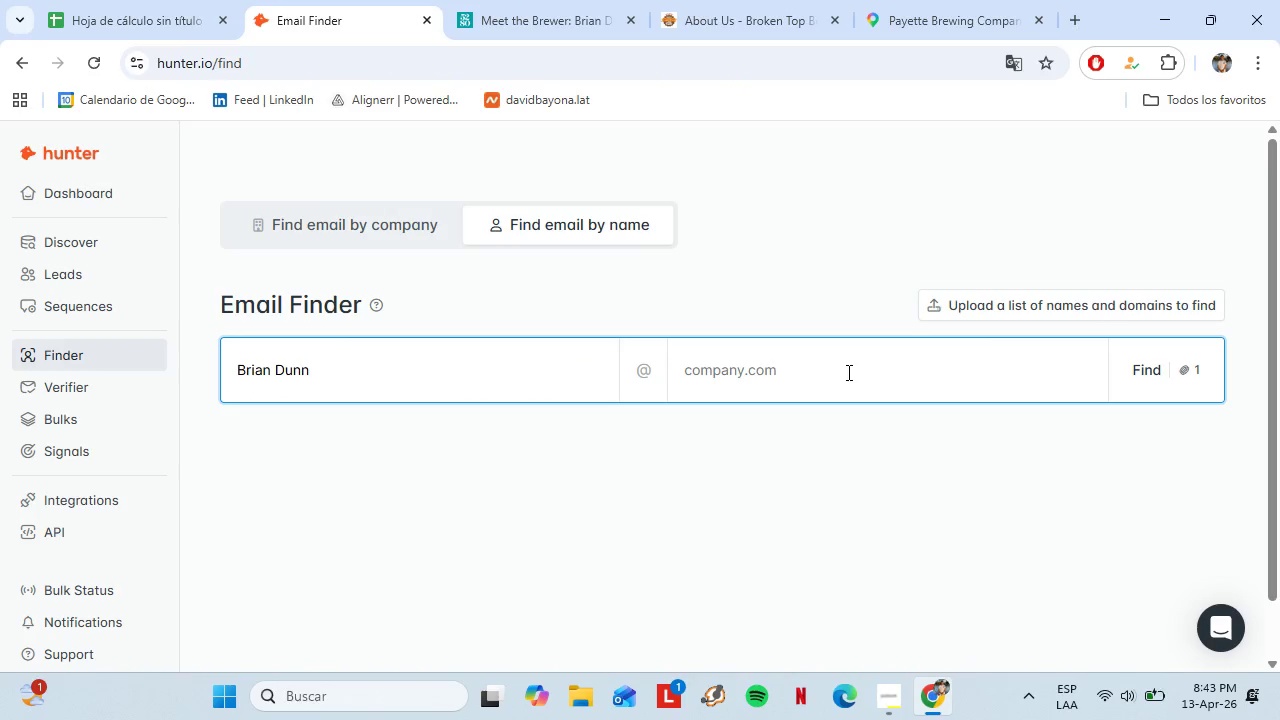 
key(Control+V)
 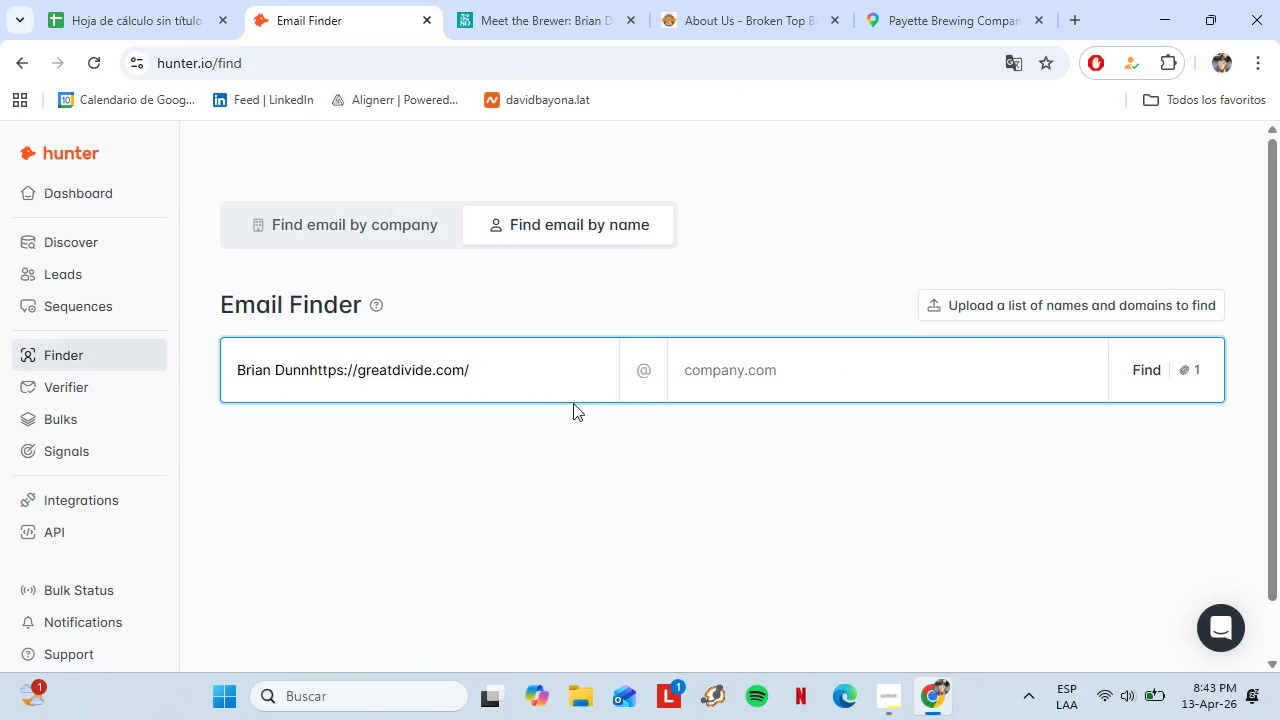 
left_click_drag(start_coordinate=[517, 383], to_coordinate=[309, 370])
 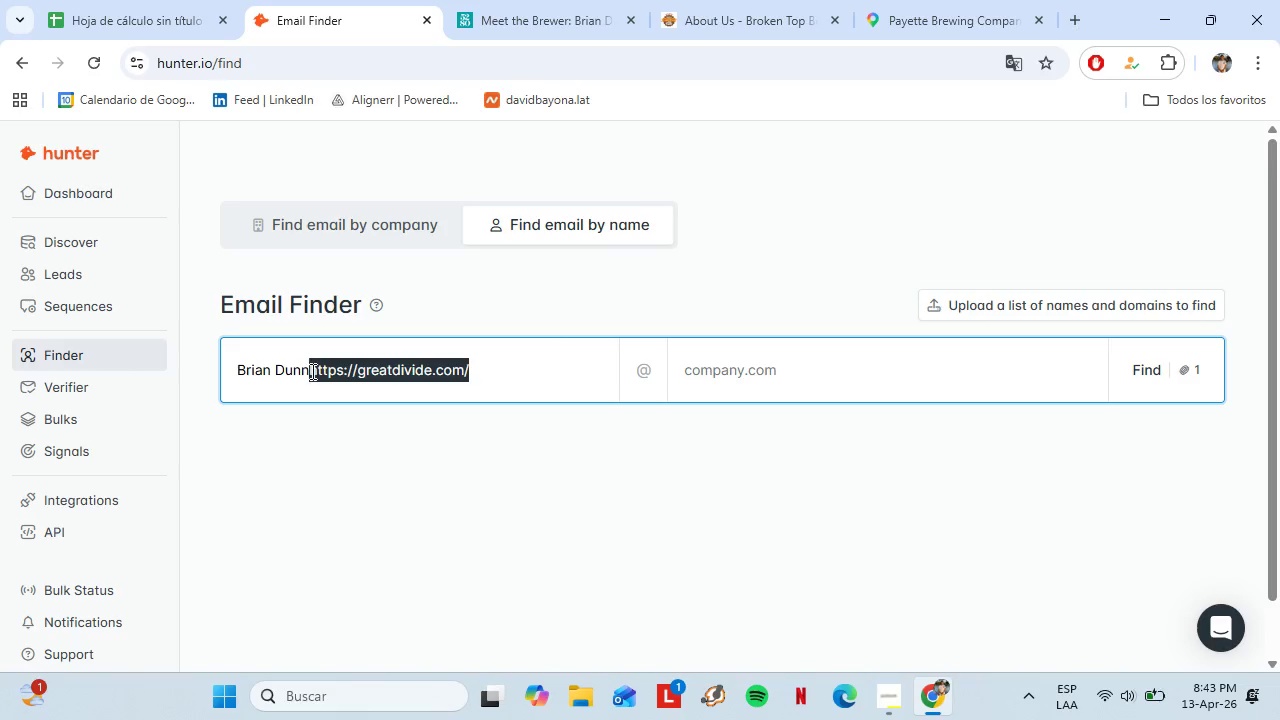 
key(Control+X)
 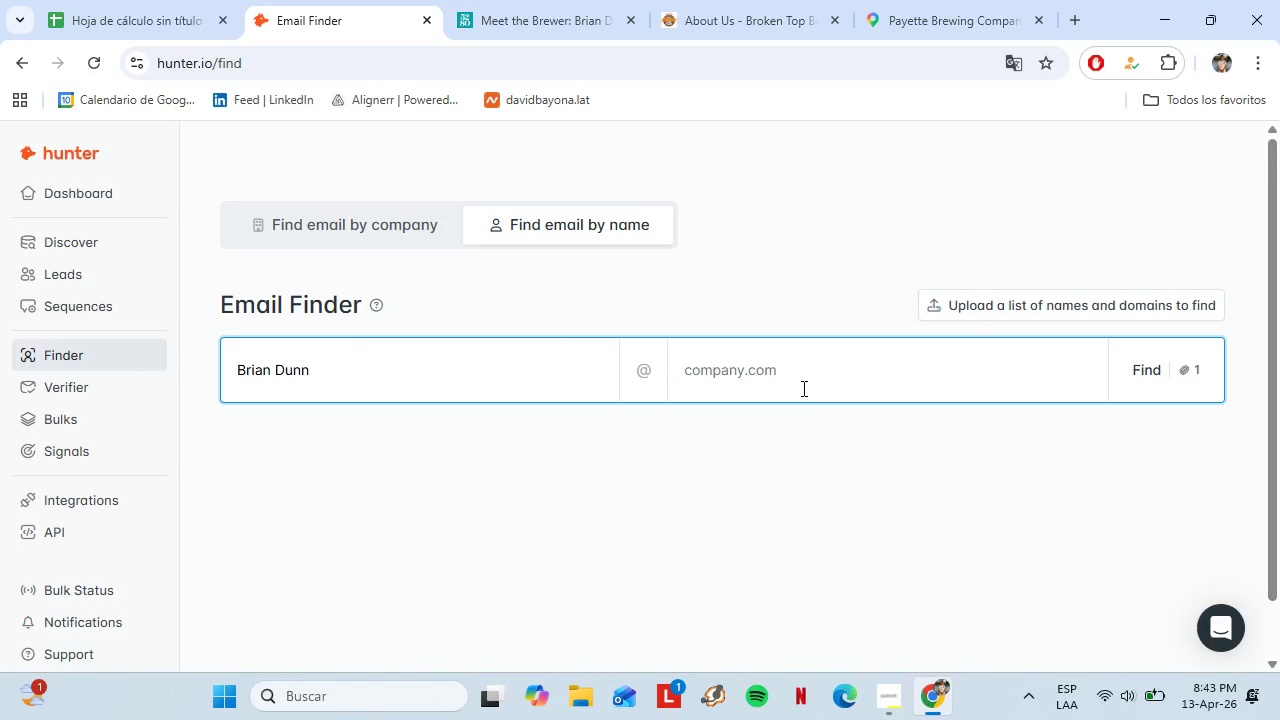 
left_click([802, 387])
 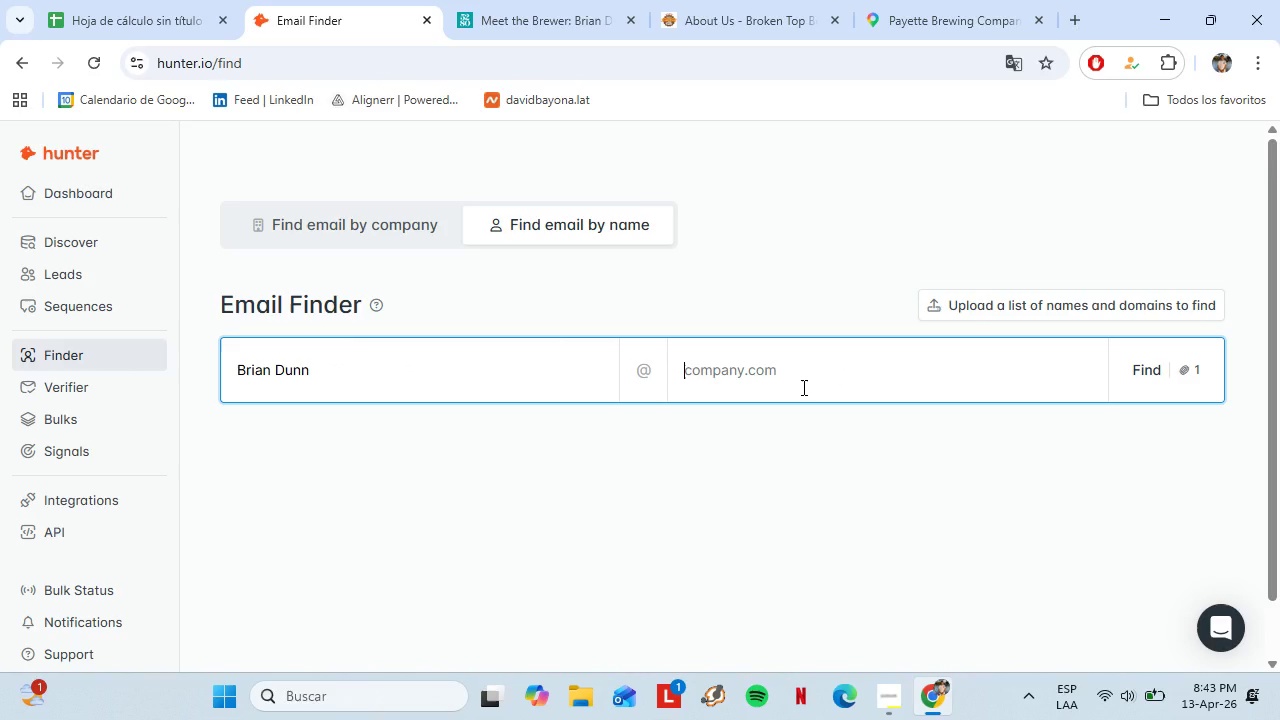 
key(Control+V)
 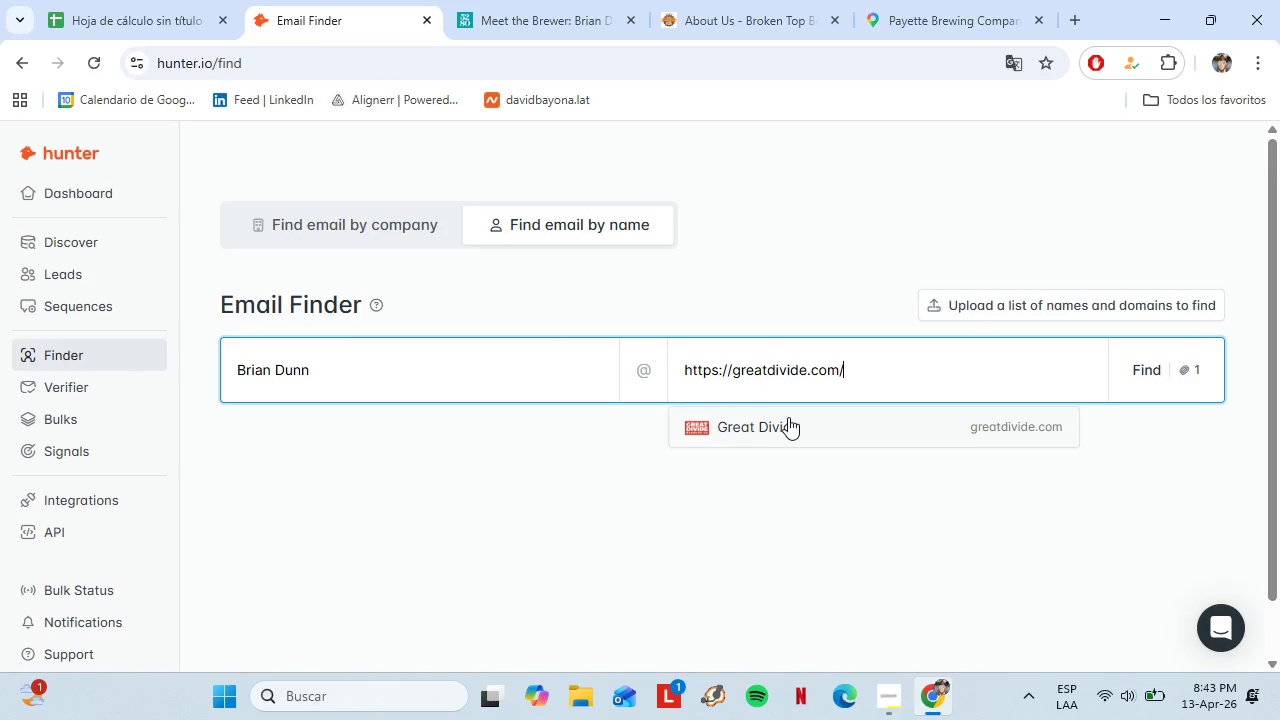 
left_click([788, 417])
 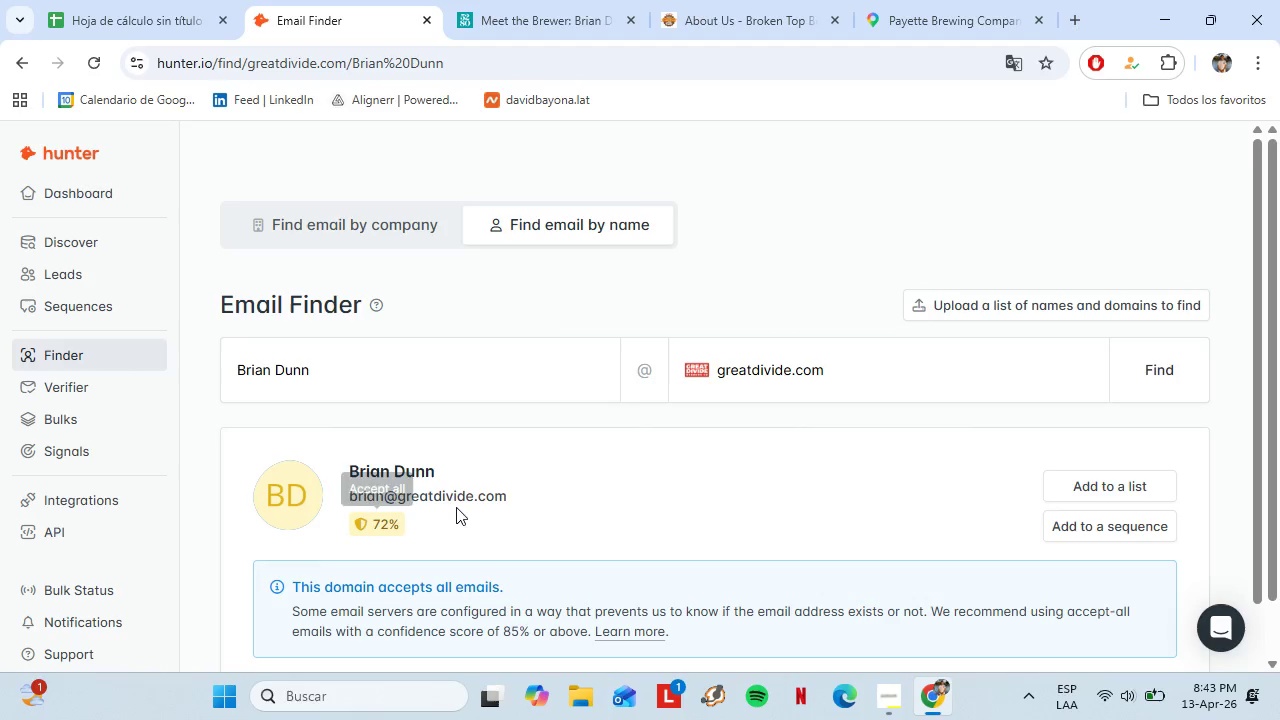 
left_click_drag(start_coordinate=[505, 500], to_coordinate=[346, 484])
 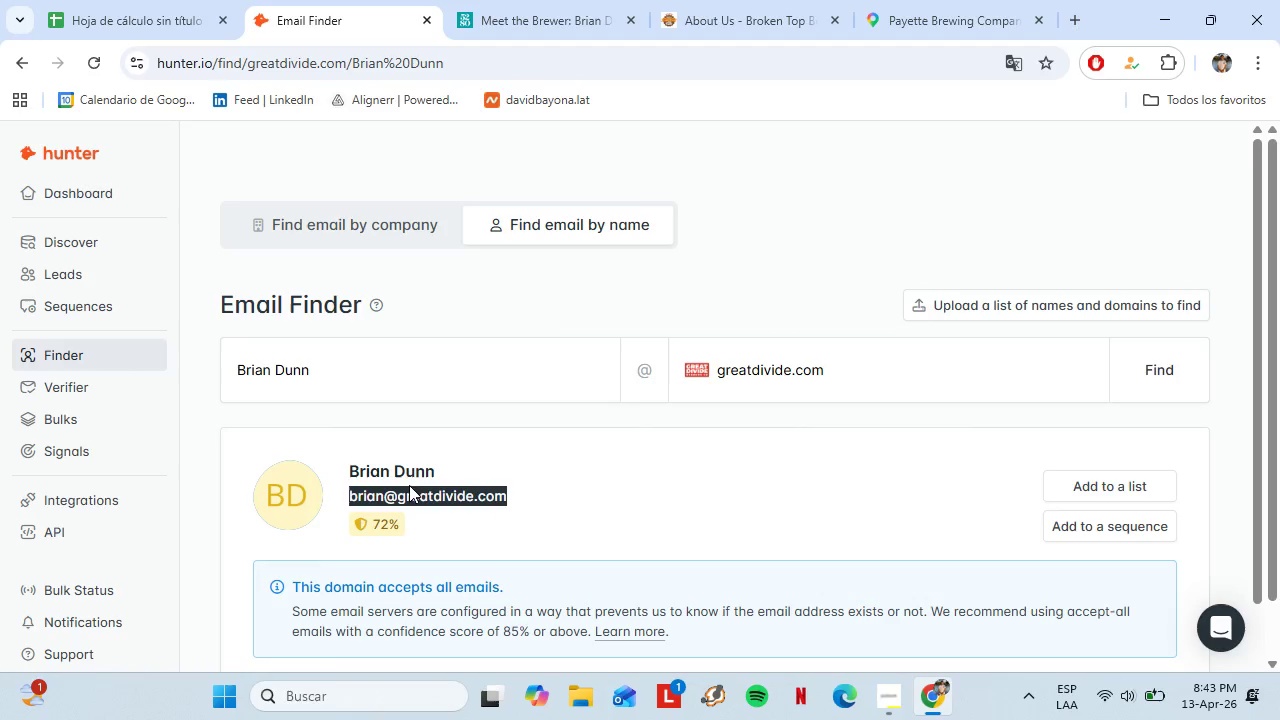 
key(Control+C)
 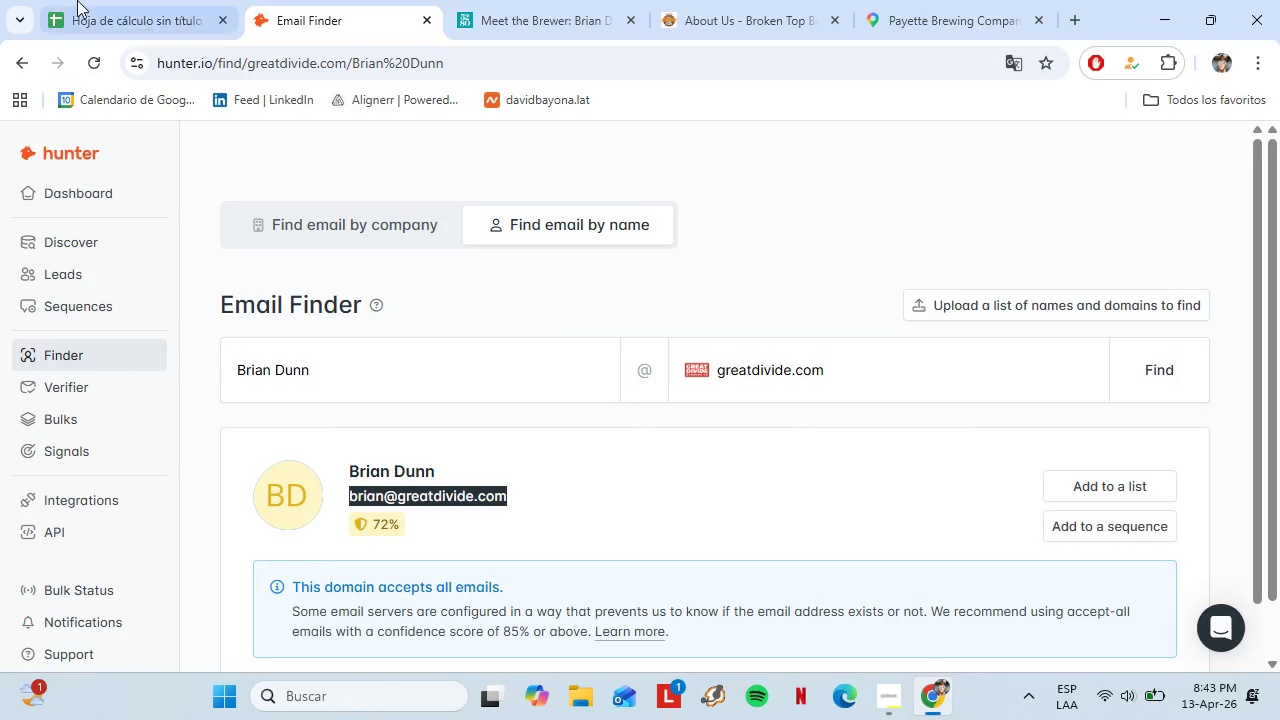 
left_click([74, 0])
 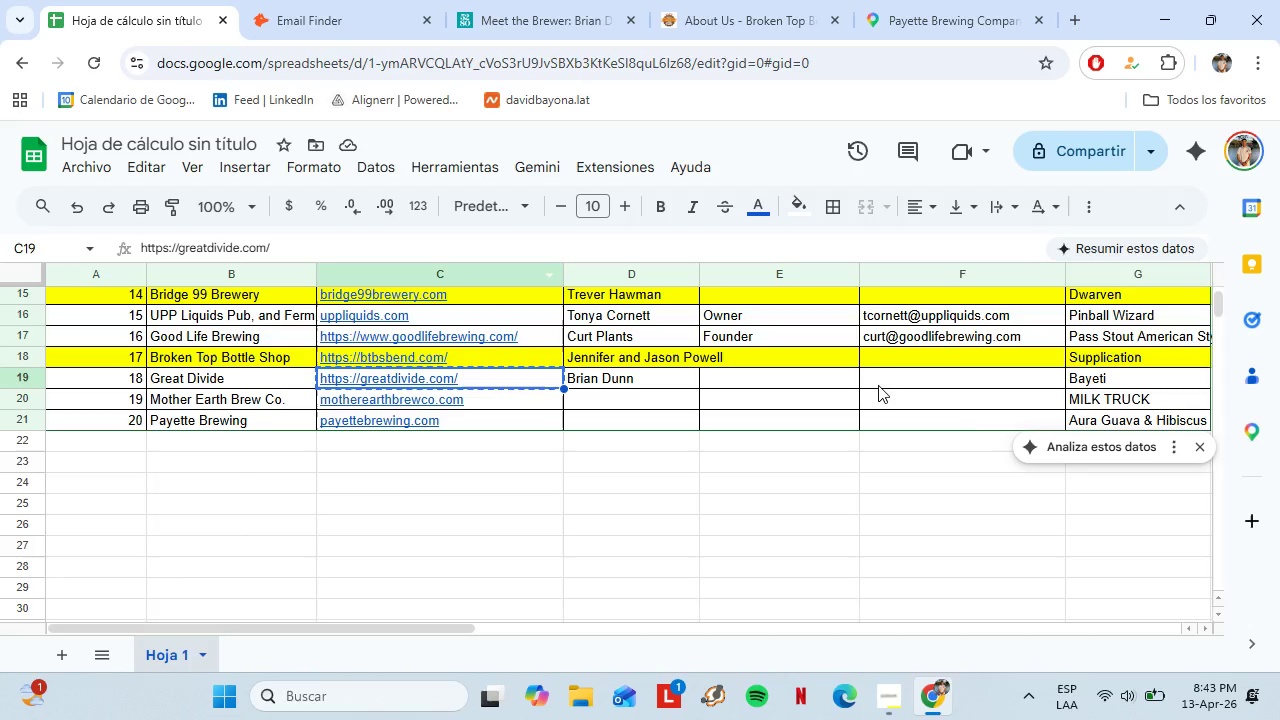 
left_click([892, 383])
 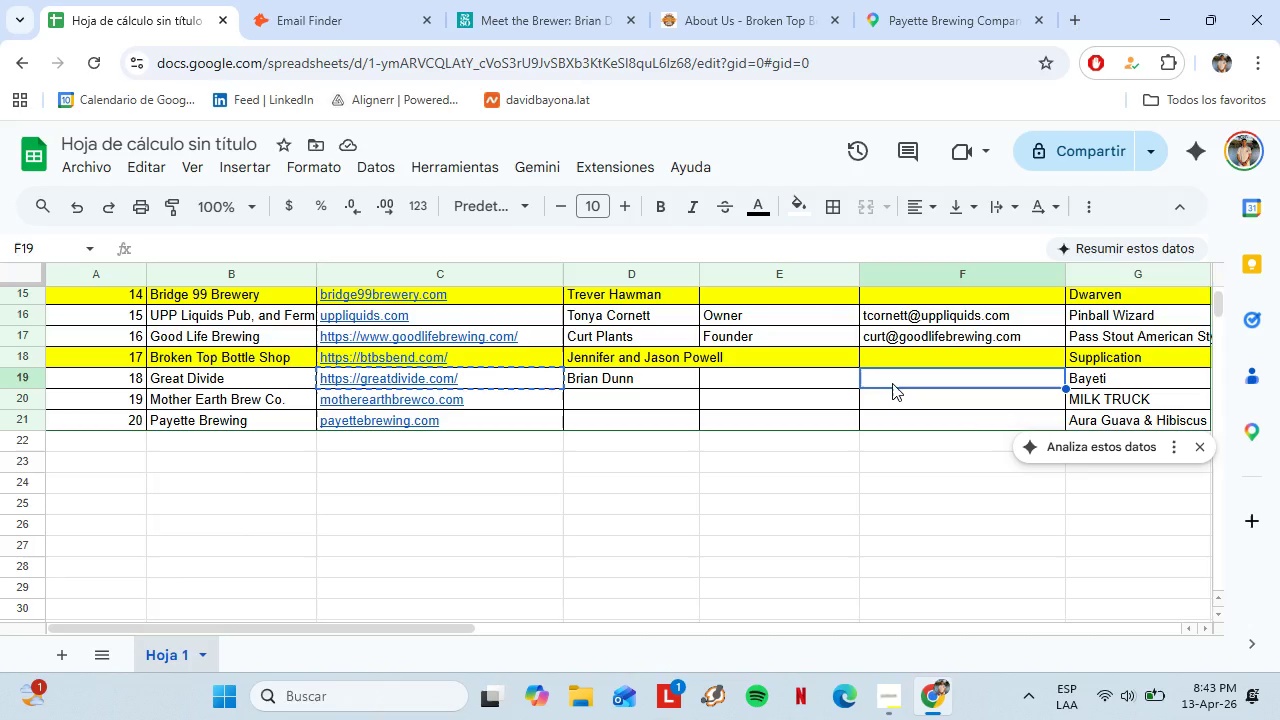 
key(Control+Shift+V)
 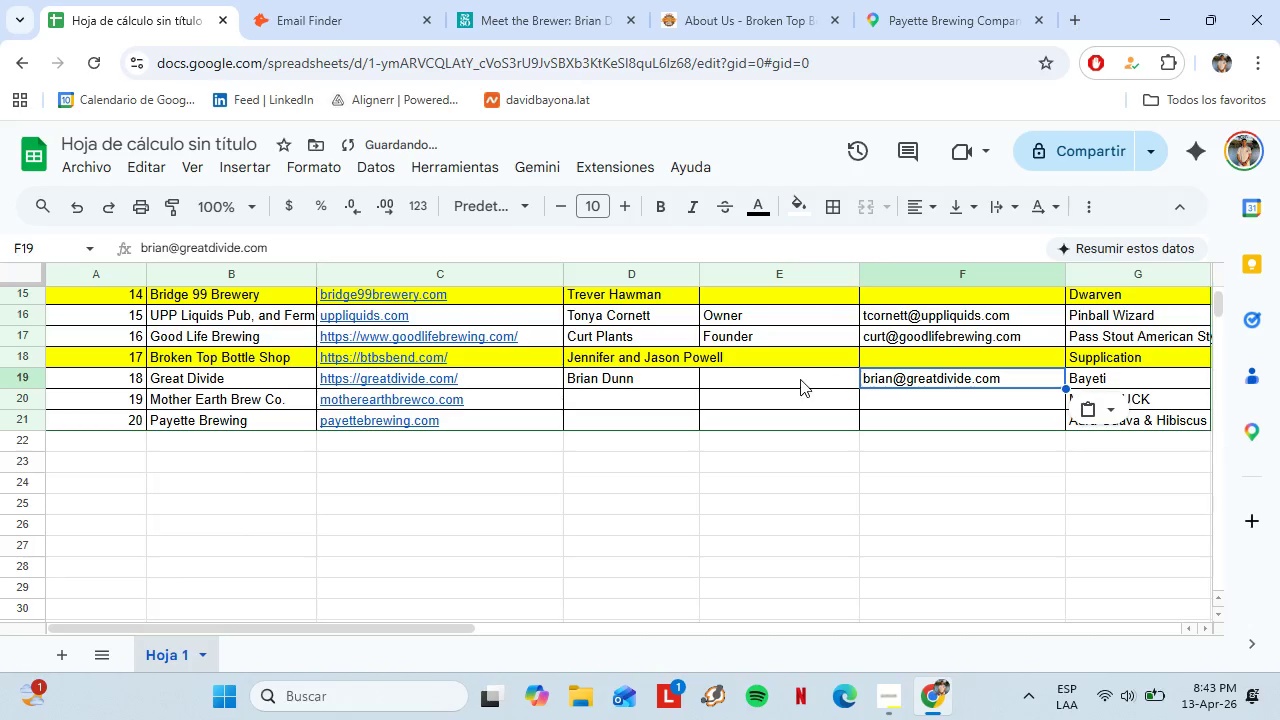 
left_click([800, 379])
 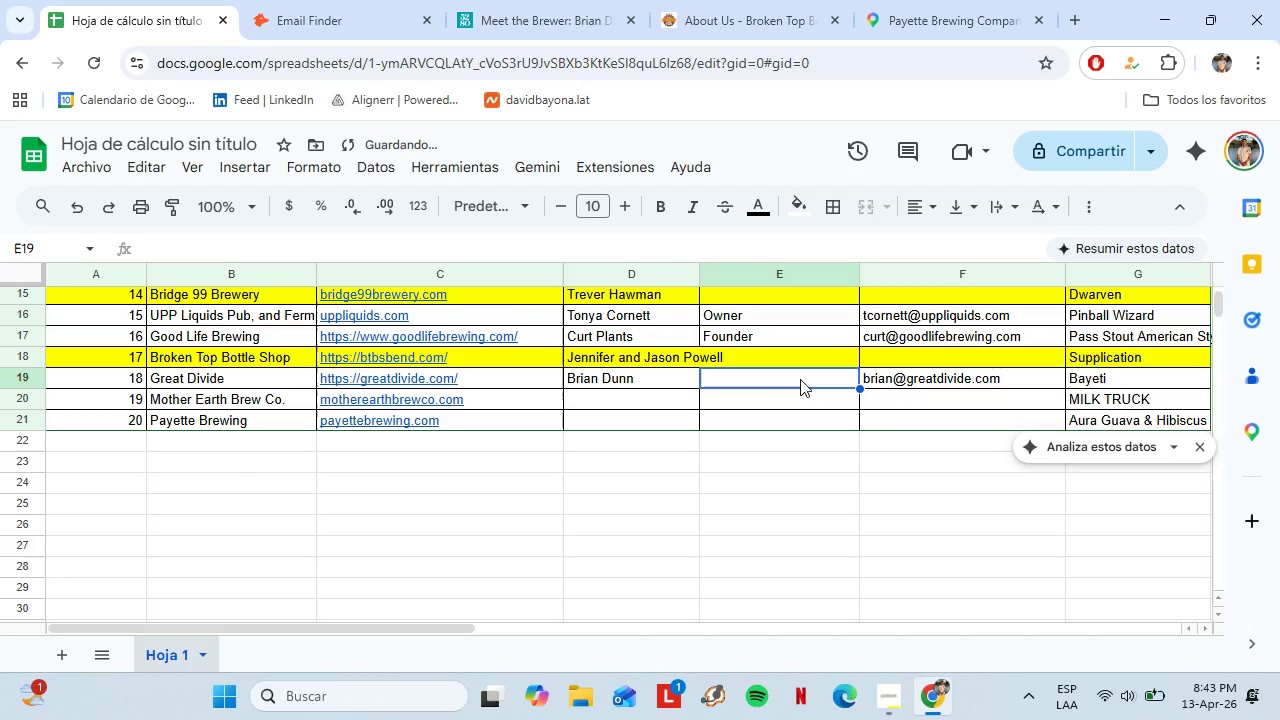 
type(Founder)
 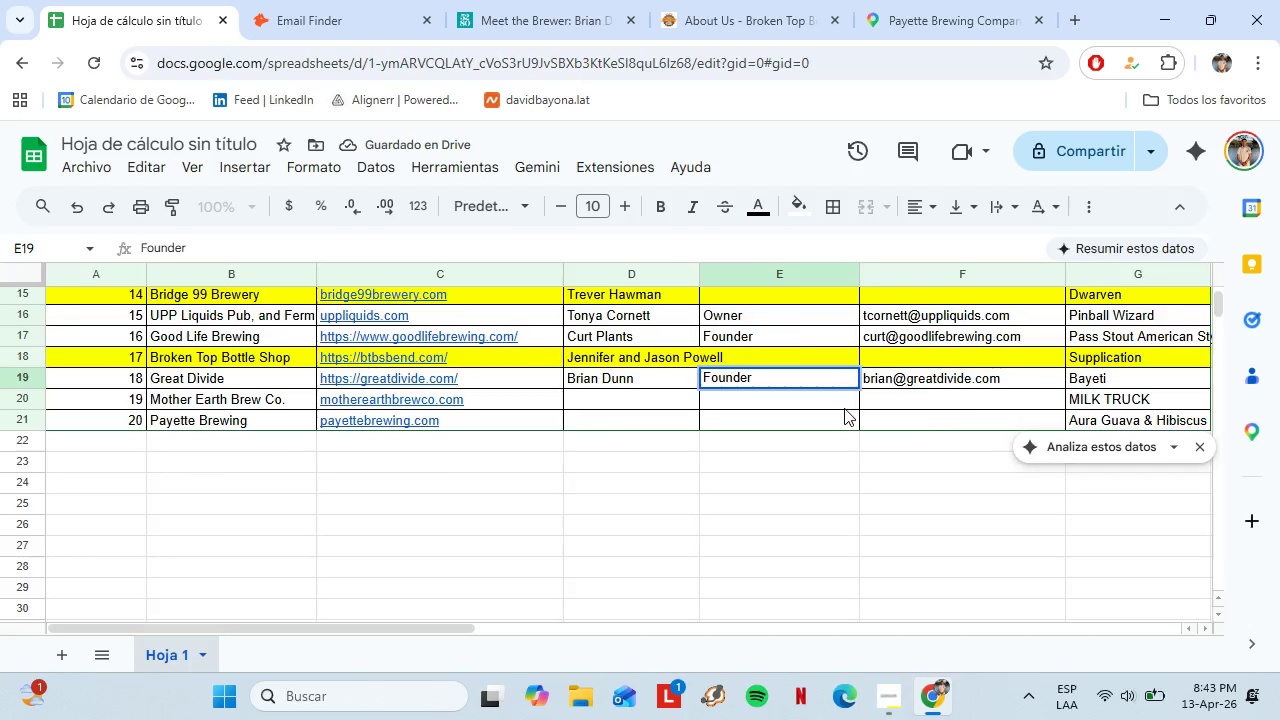 
key(Enter)
 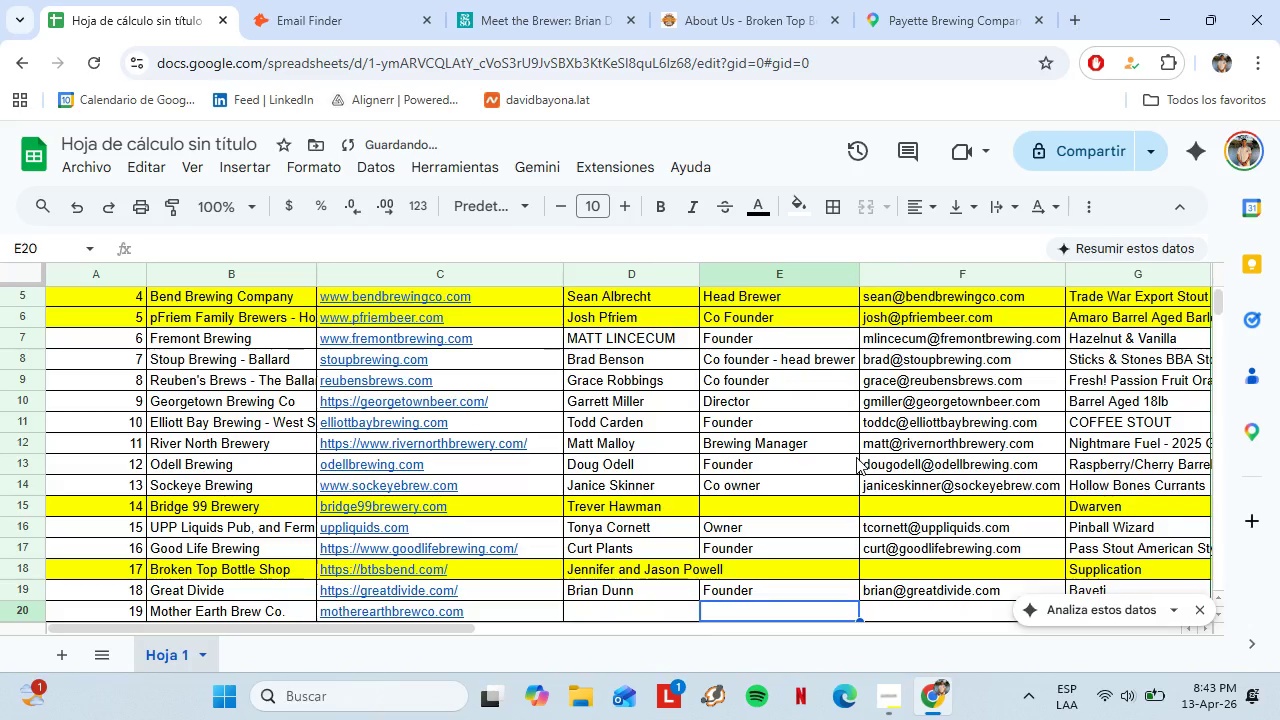 
left_click([621, 517])
 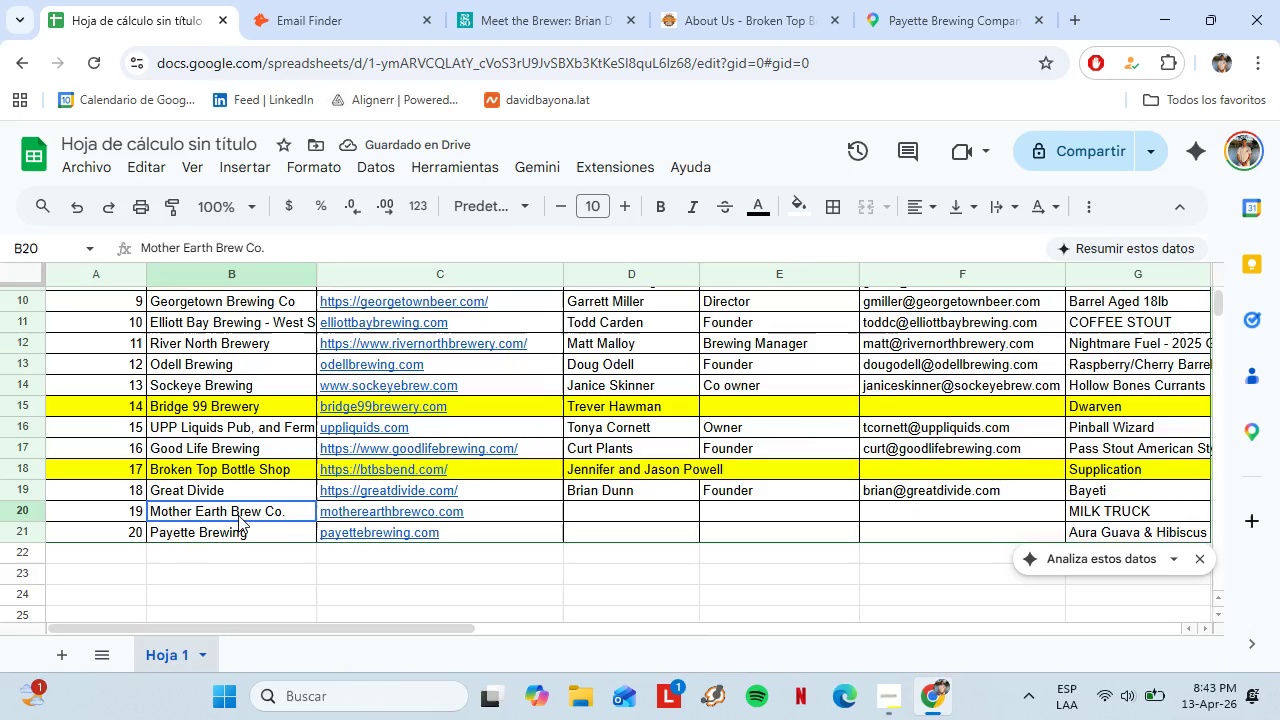 
scroll: coordinate [821, 391], scroll_direction: up, amount: 3.0
 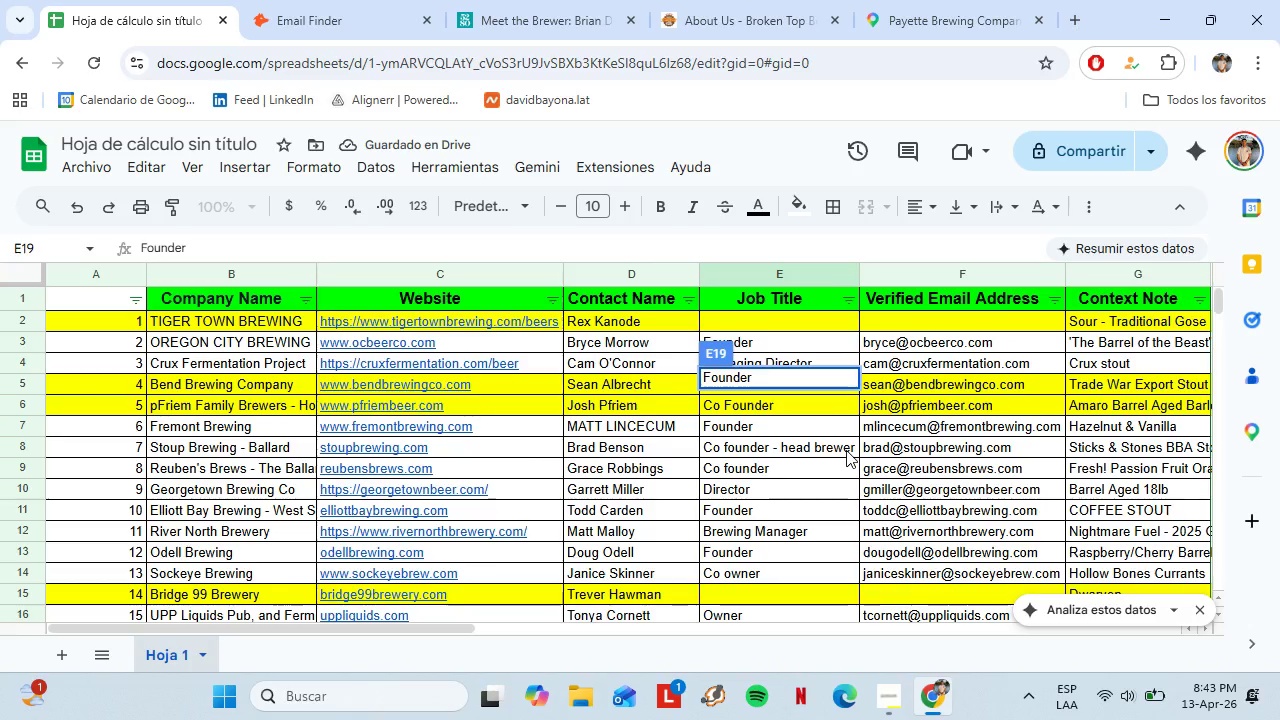 
key(Control+C)
 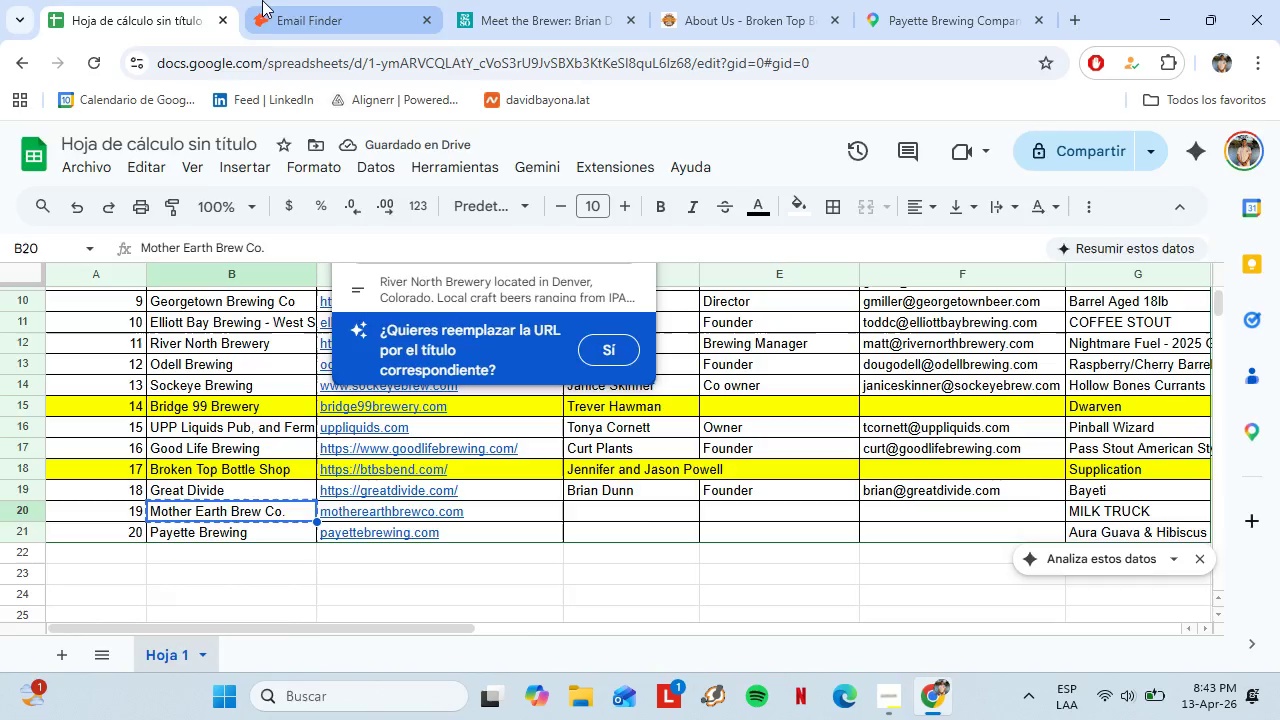 
scroll: coordinate [856, 457], scroll_direction: down, amount: 1.0
 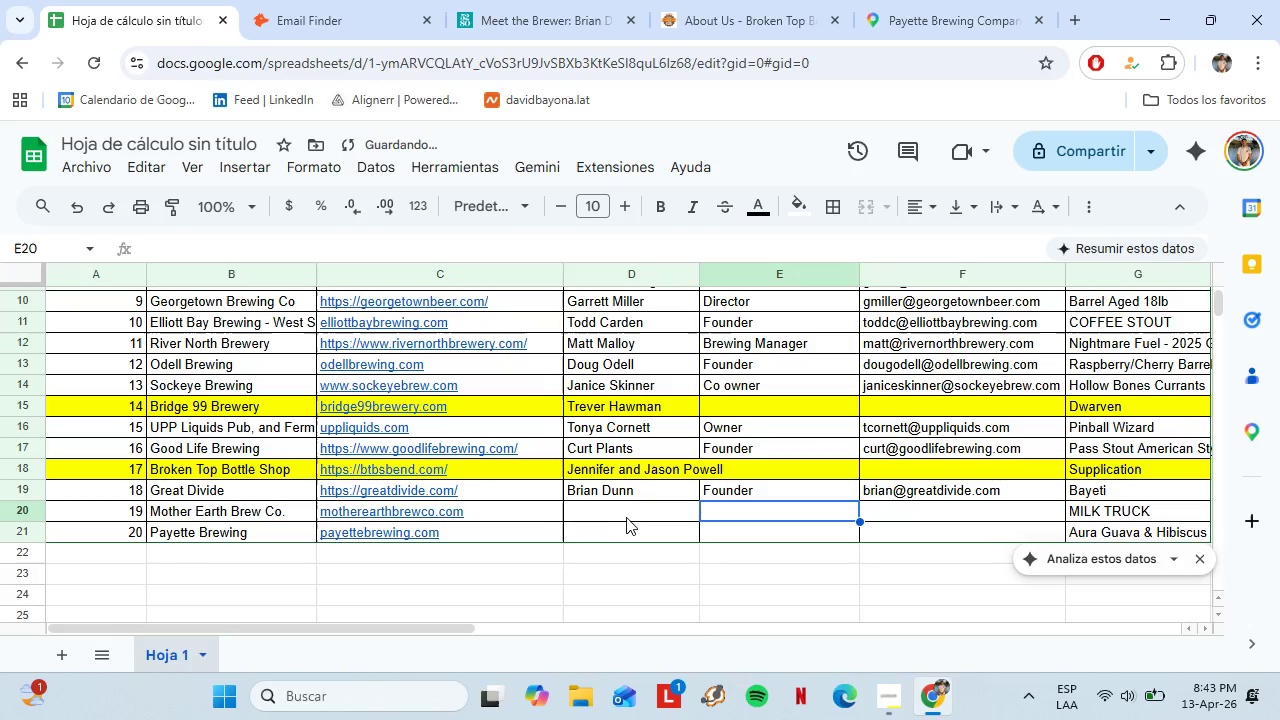 
left_click([262, 0])
 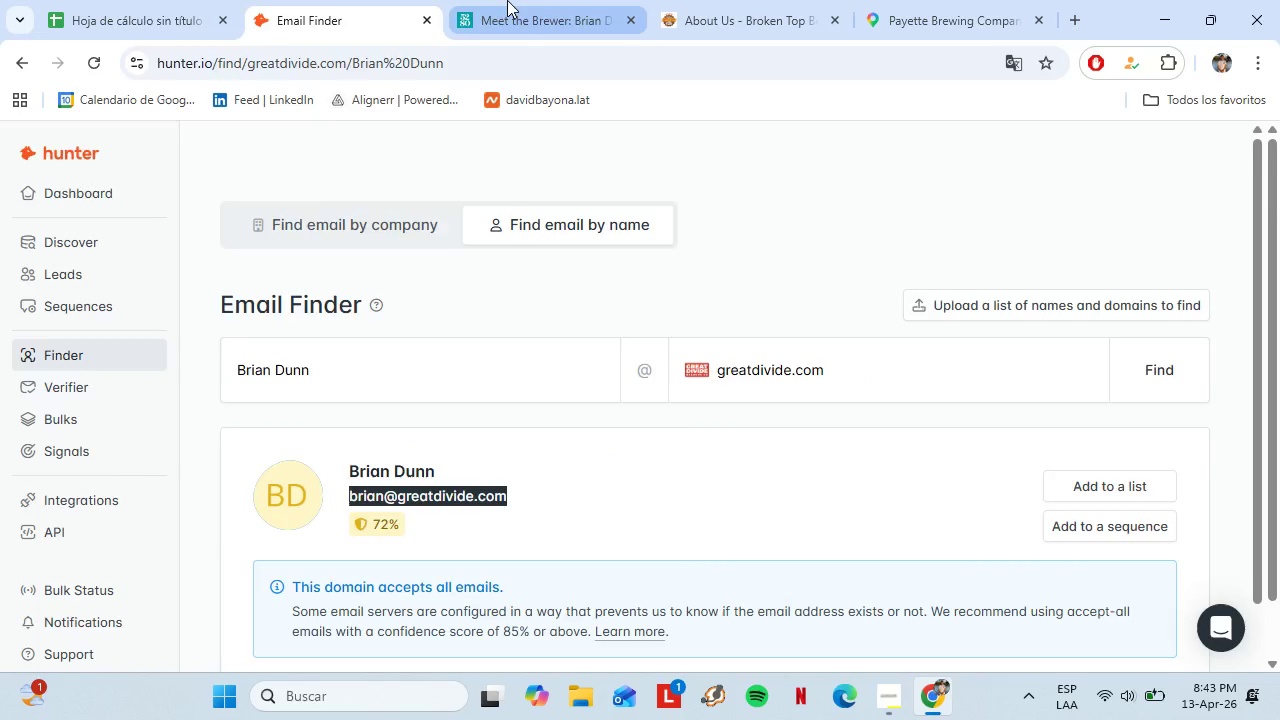 
left_click([507, 0])
 